 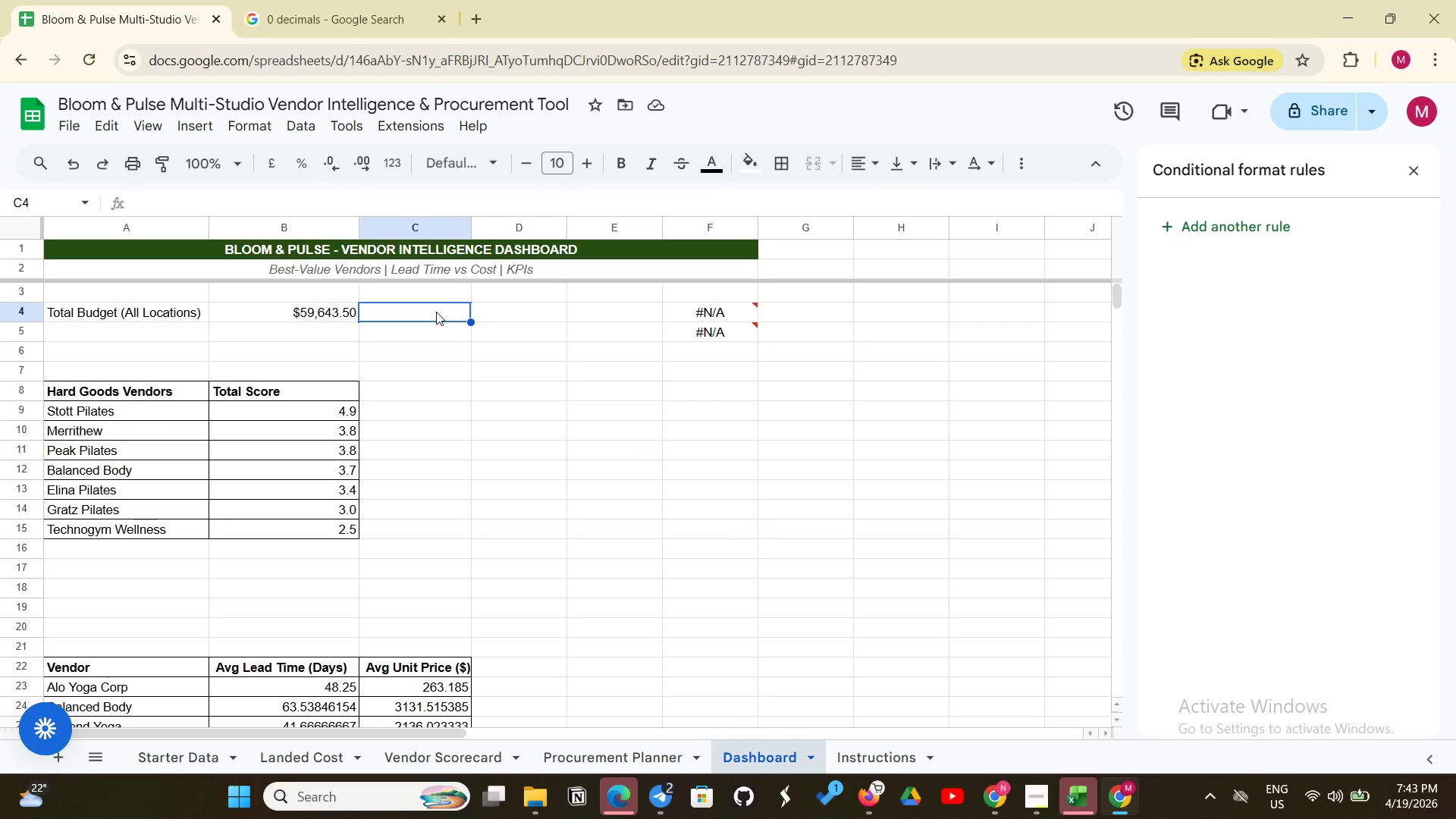 
type(Avg LedTime(days))
key(Backspace)
key(Backspace)
key(Backspace)
key(Backspace)
key(Backspace)
type(Days)
 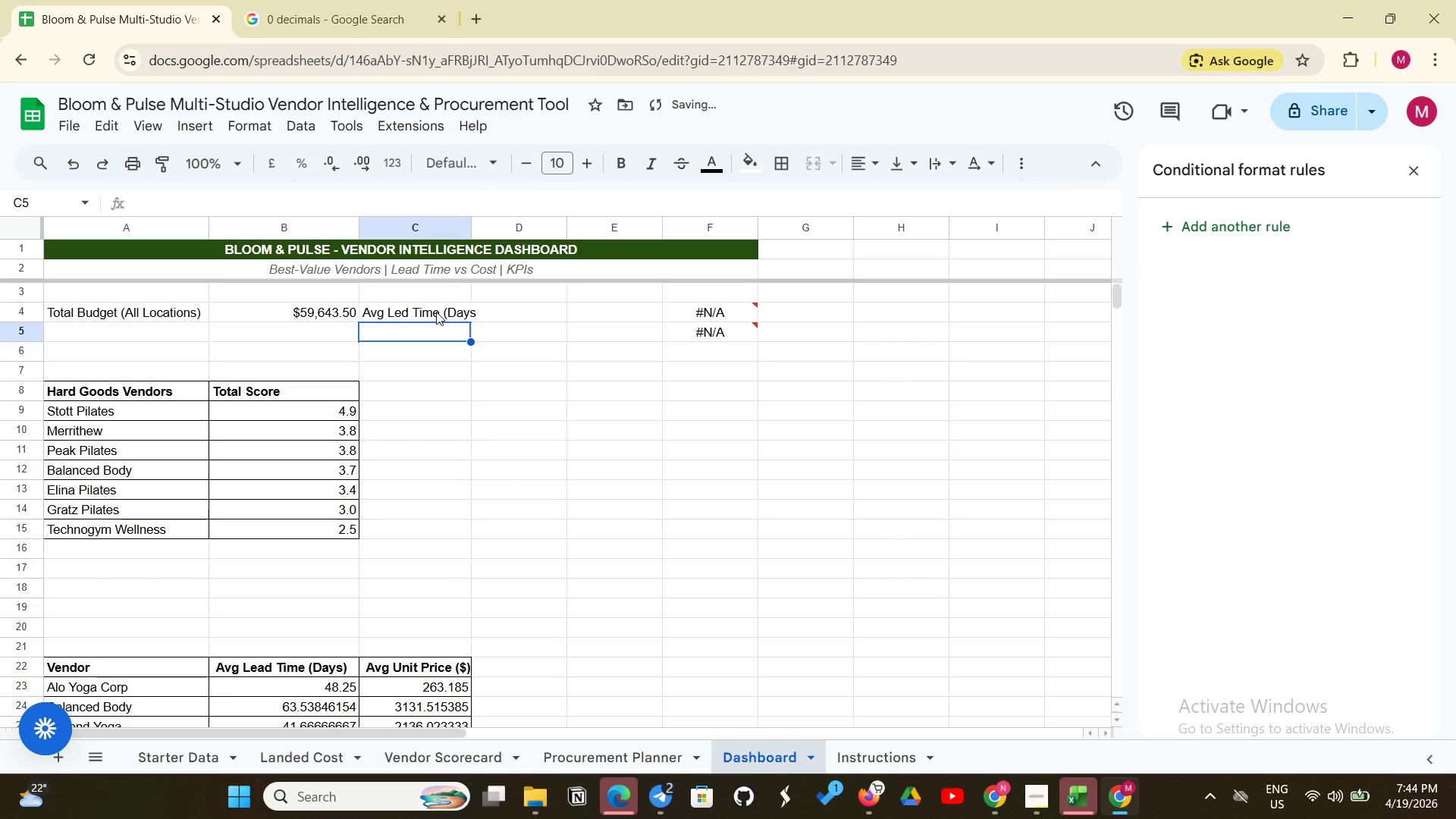 
 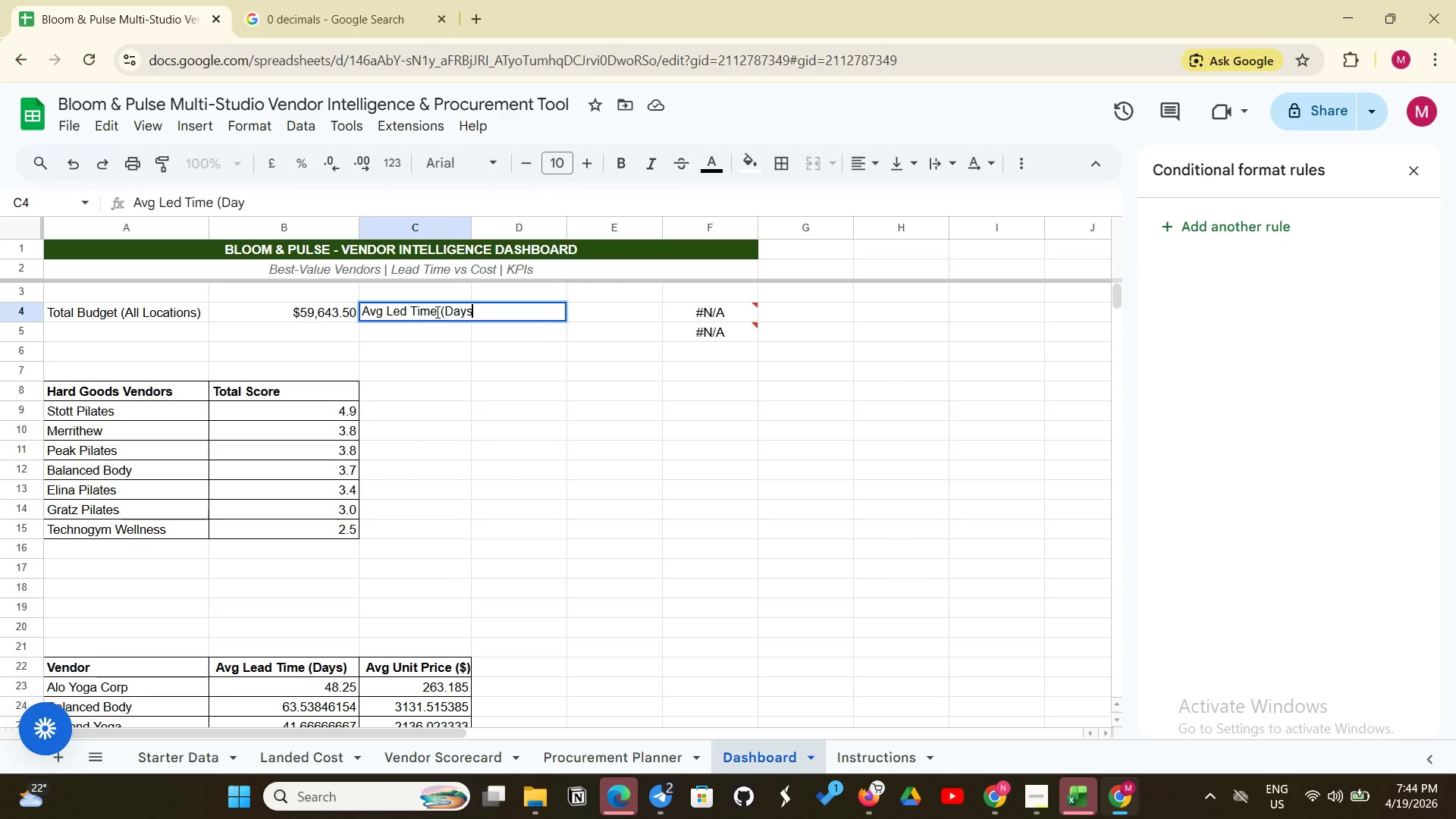 
key(Enter)
 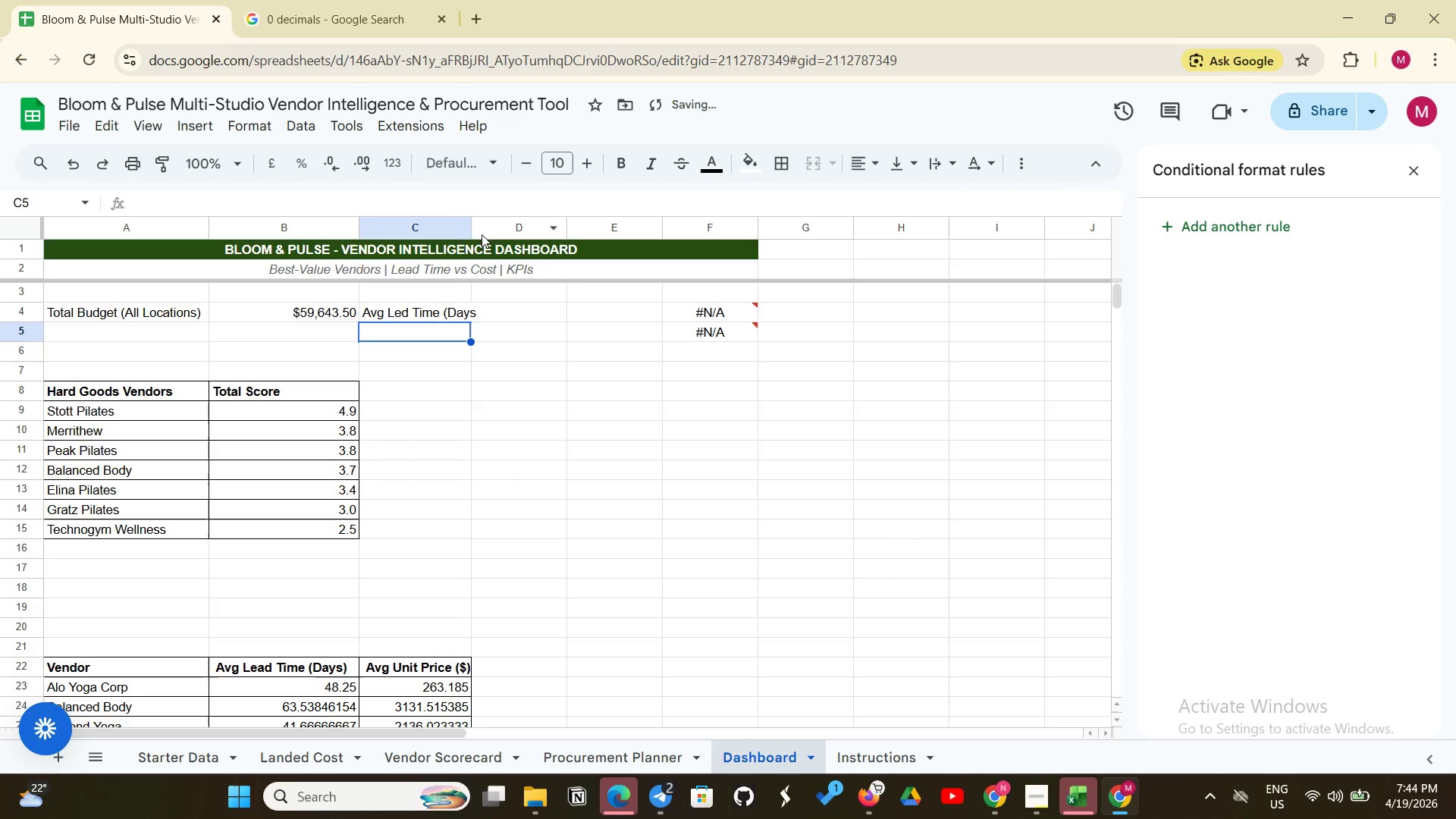 
left_click_drag(start_coordinate=[472, 234], to_coordinate=[489, 234])
 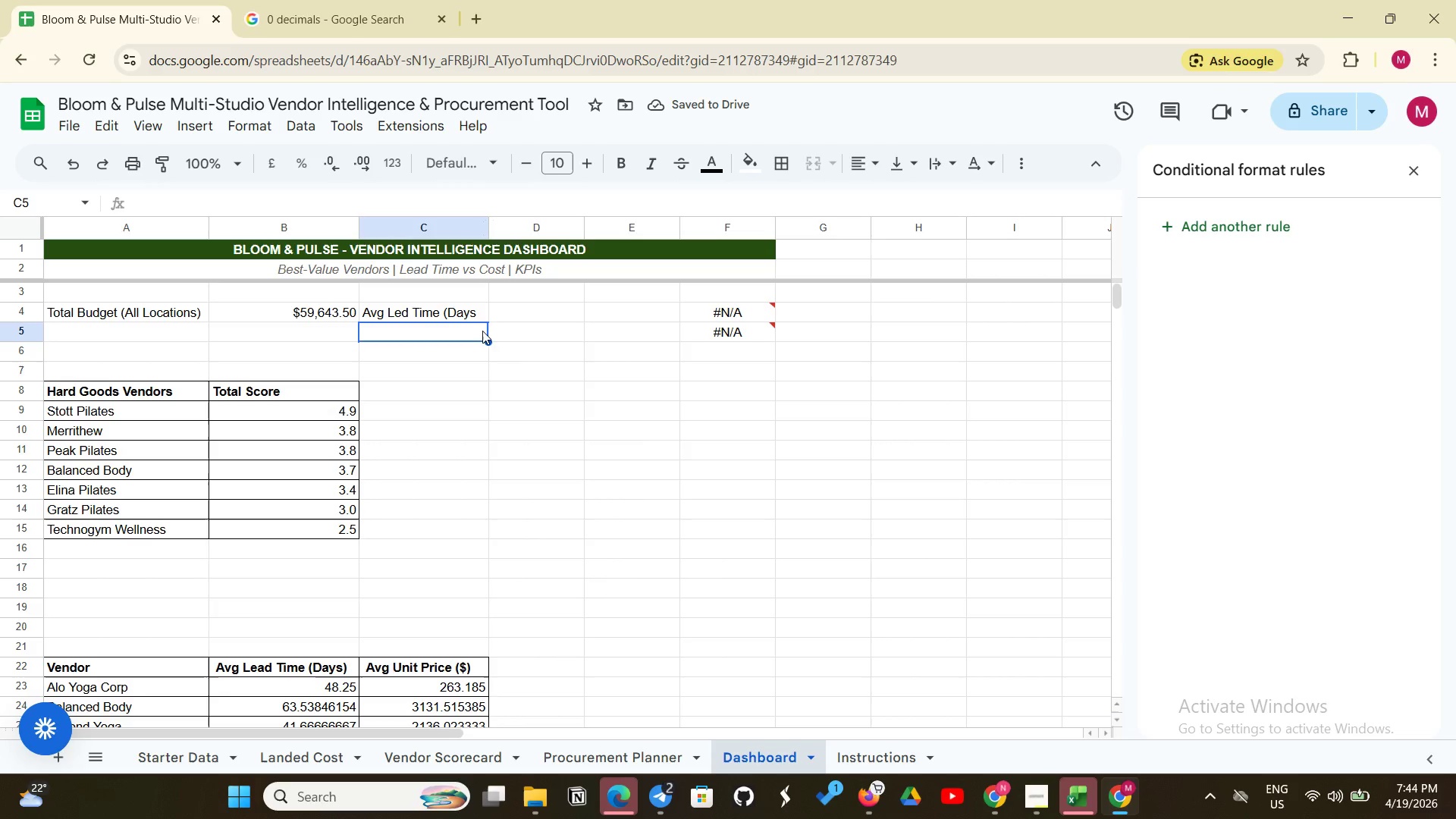 
left_click([520, 307])
 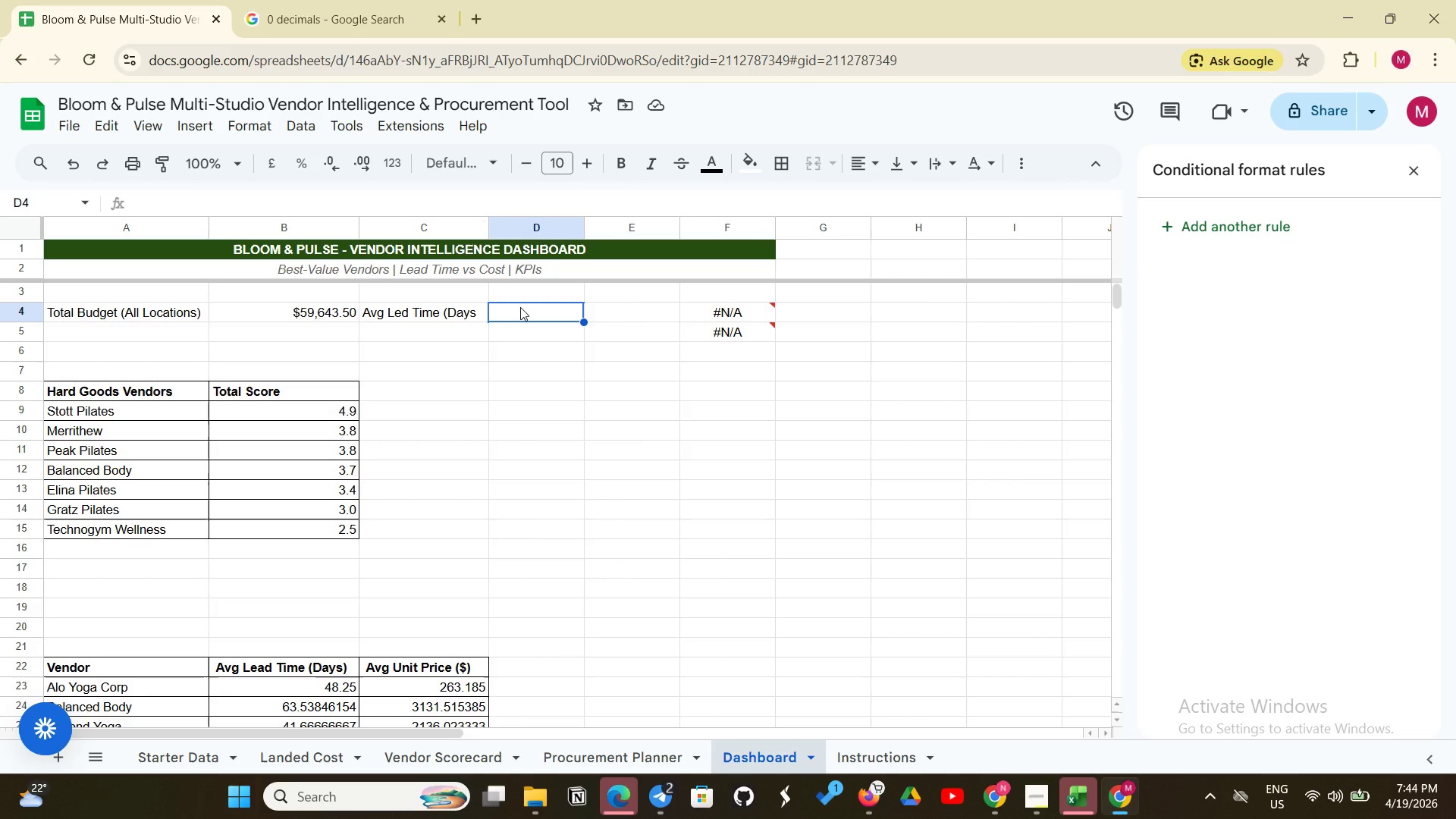 
type(=AVERAGE('Starter Data'!G2:G)
 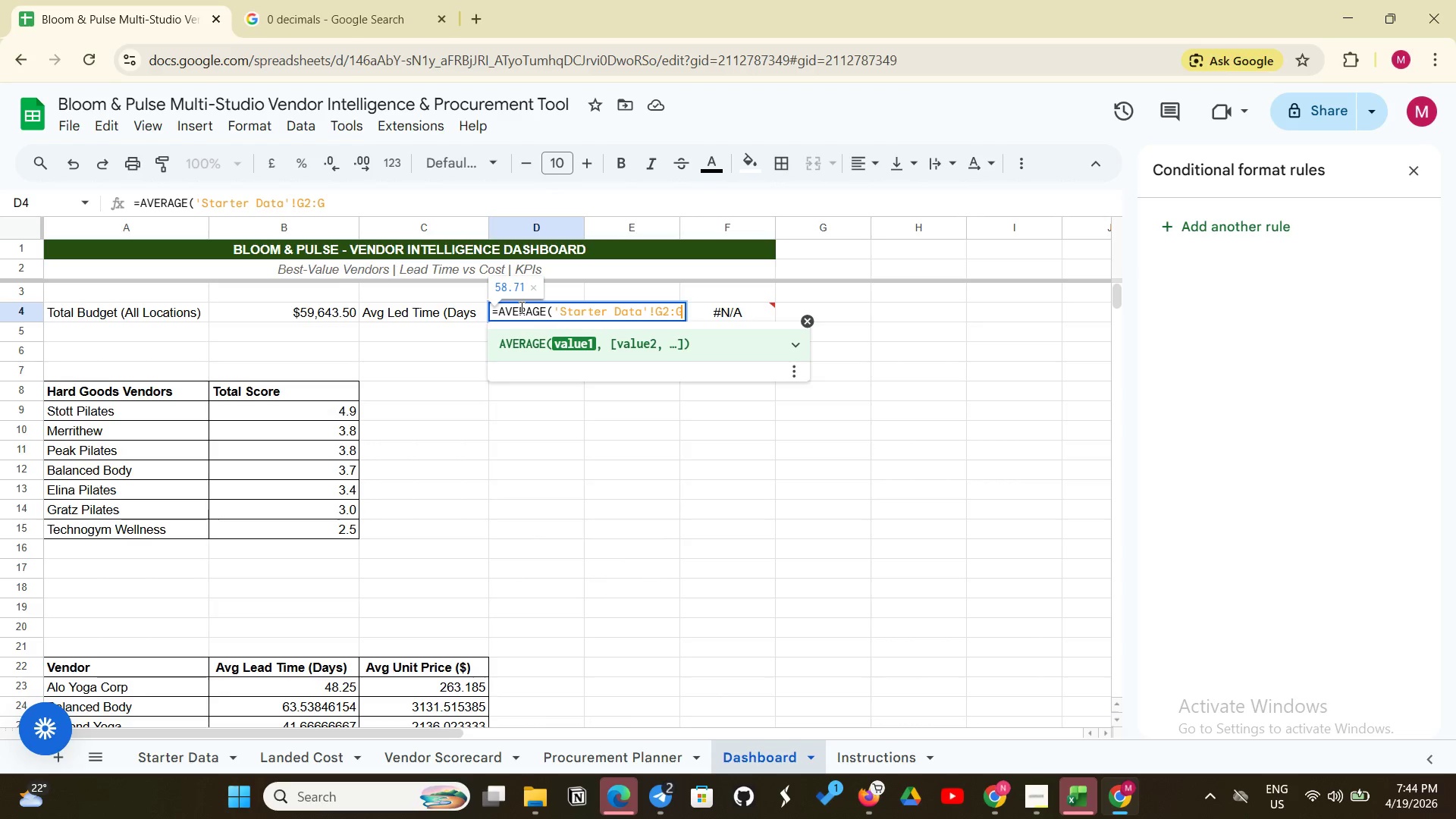 
key(Enter)
 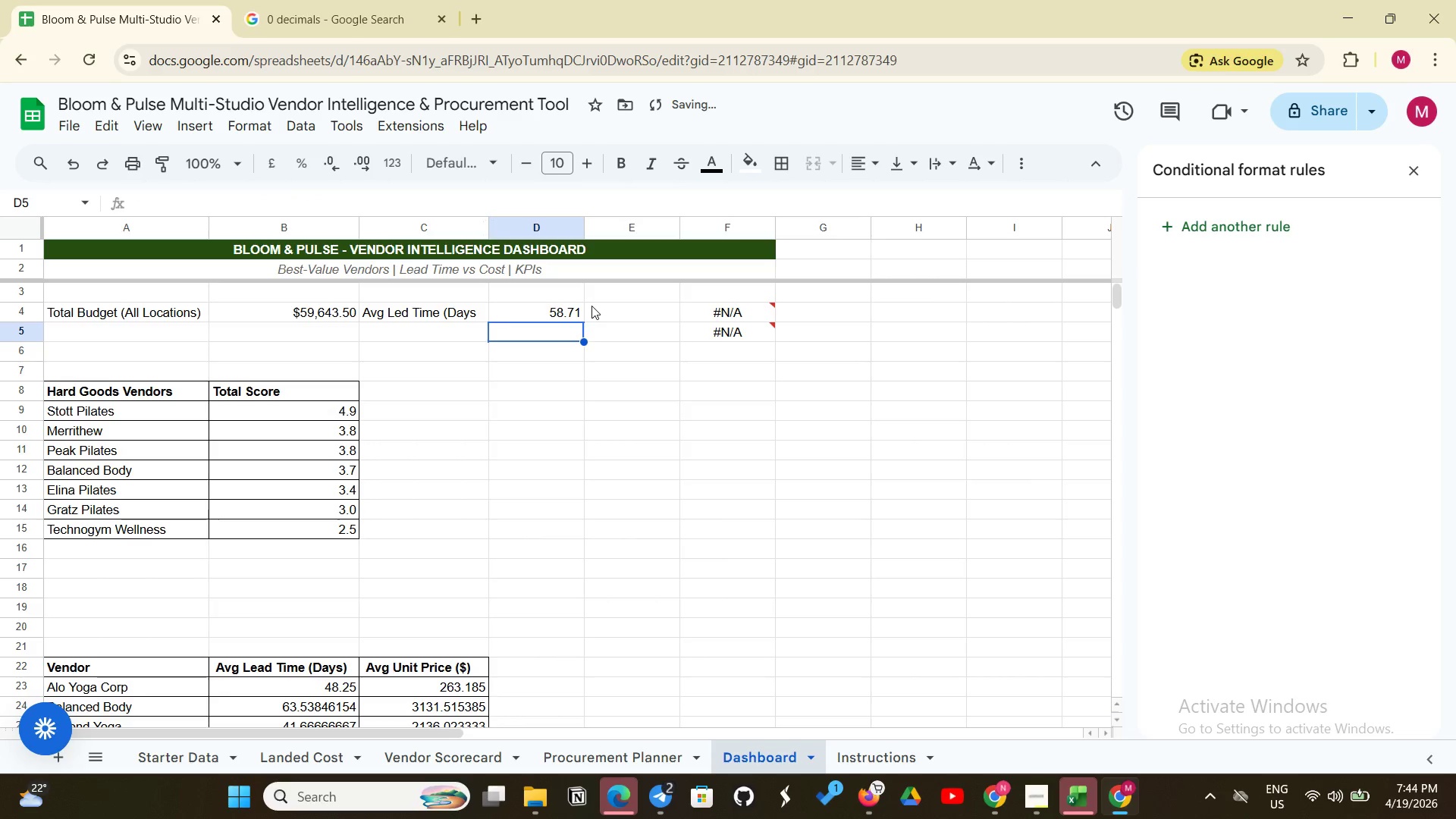 
left_click([597, 309])
 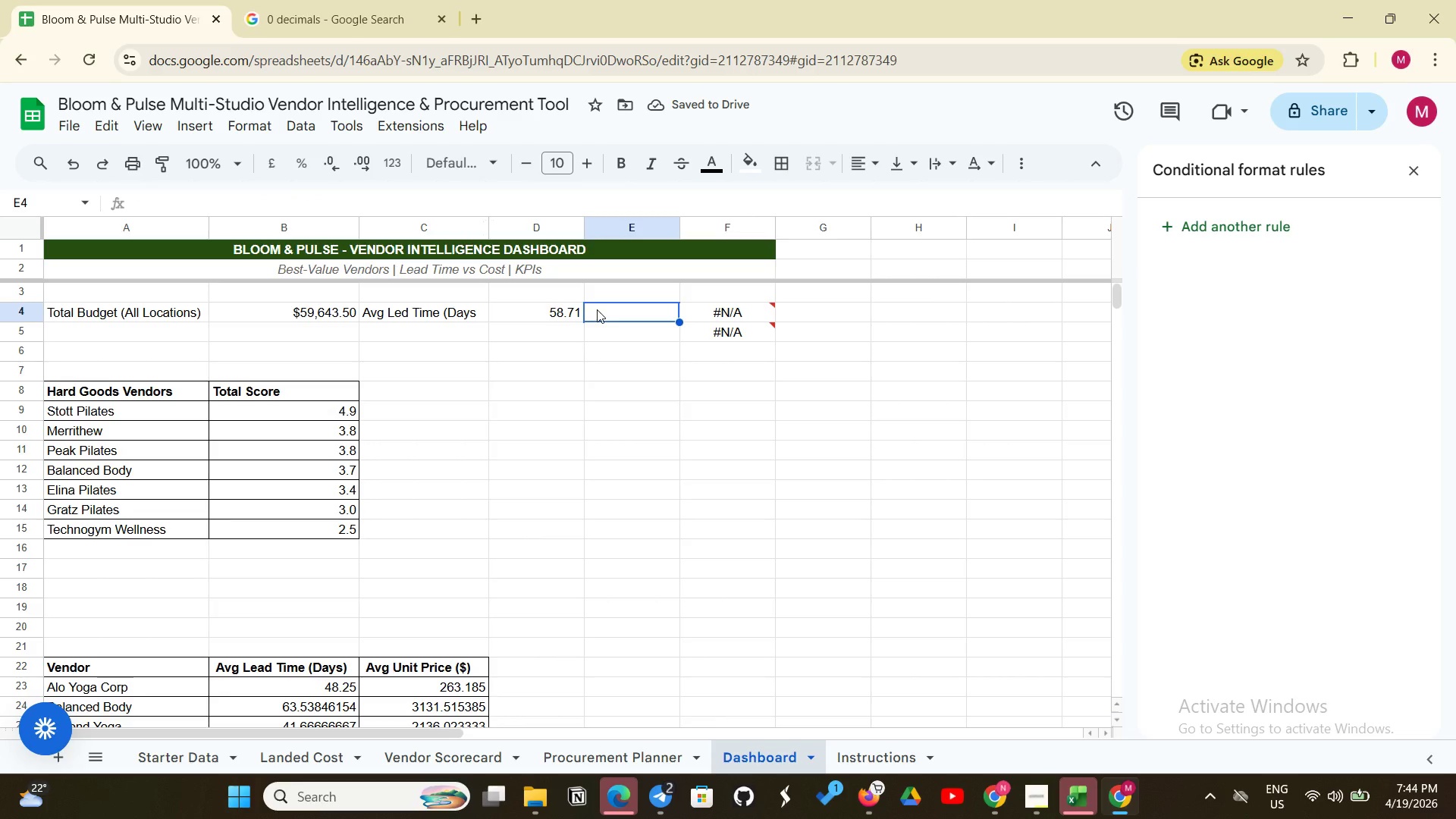 
type(Best Hard Goods Vendor )
 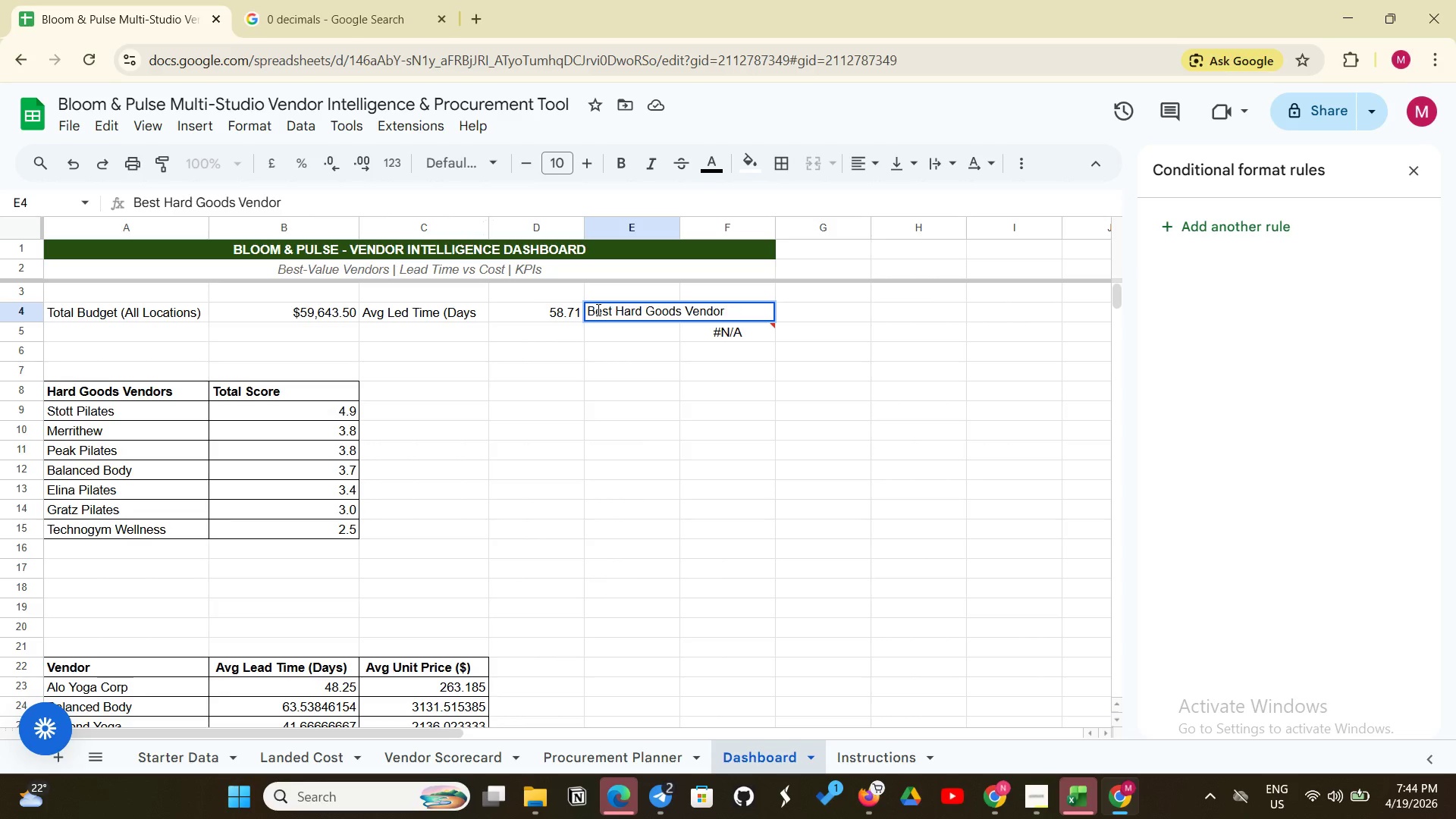 
key(Enter)
 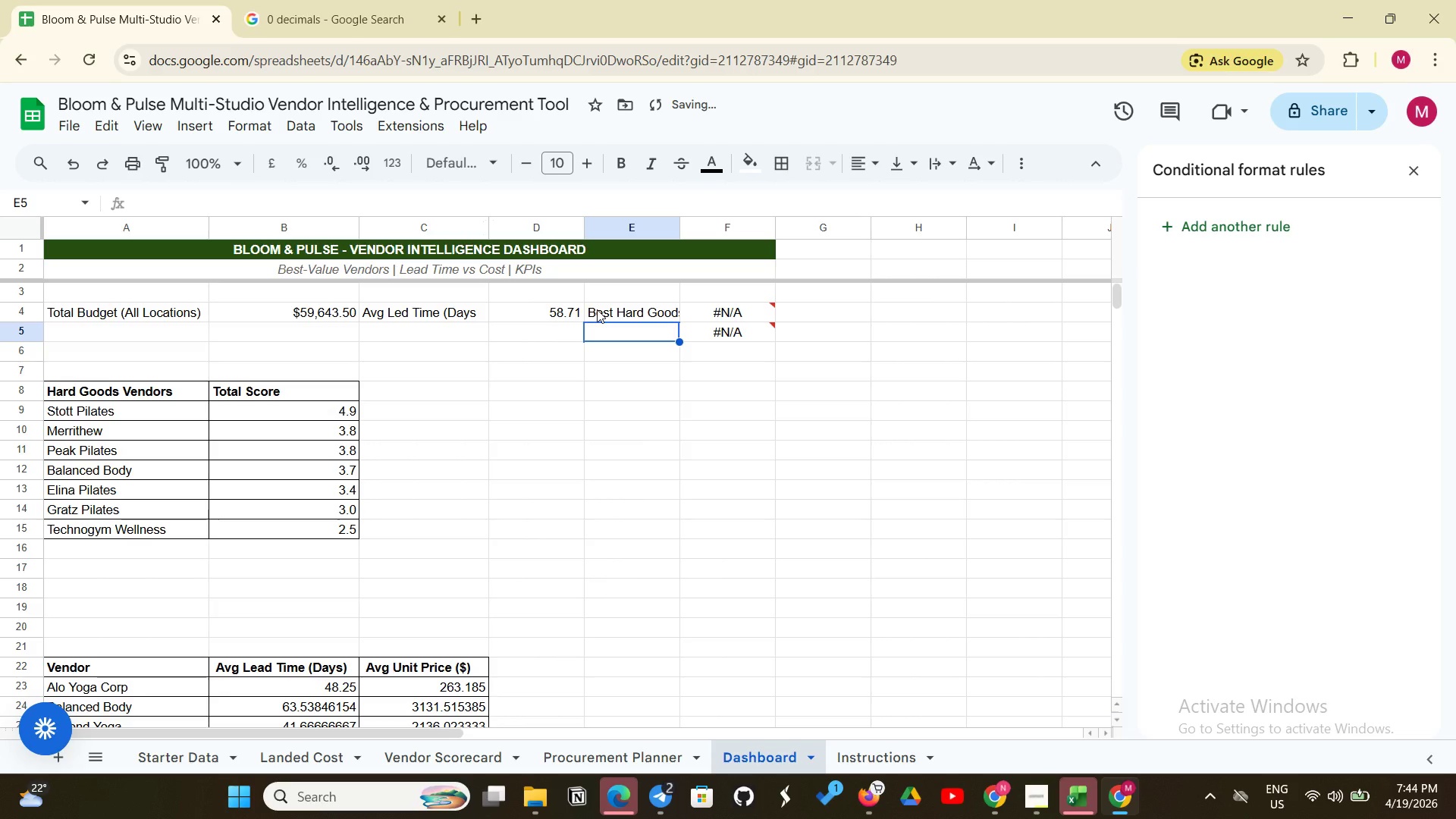 
type(Best )
 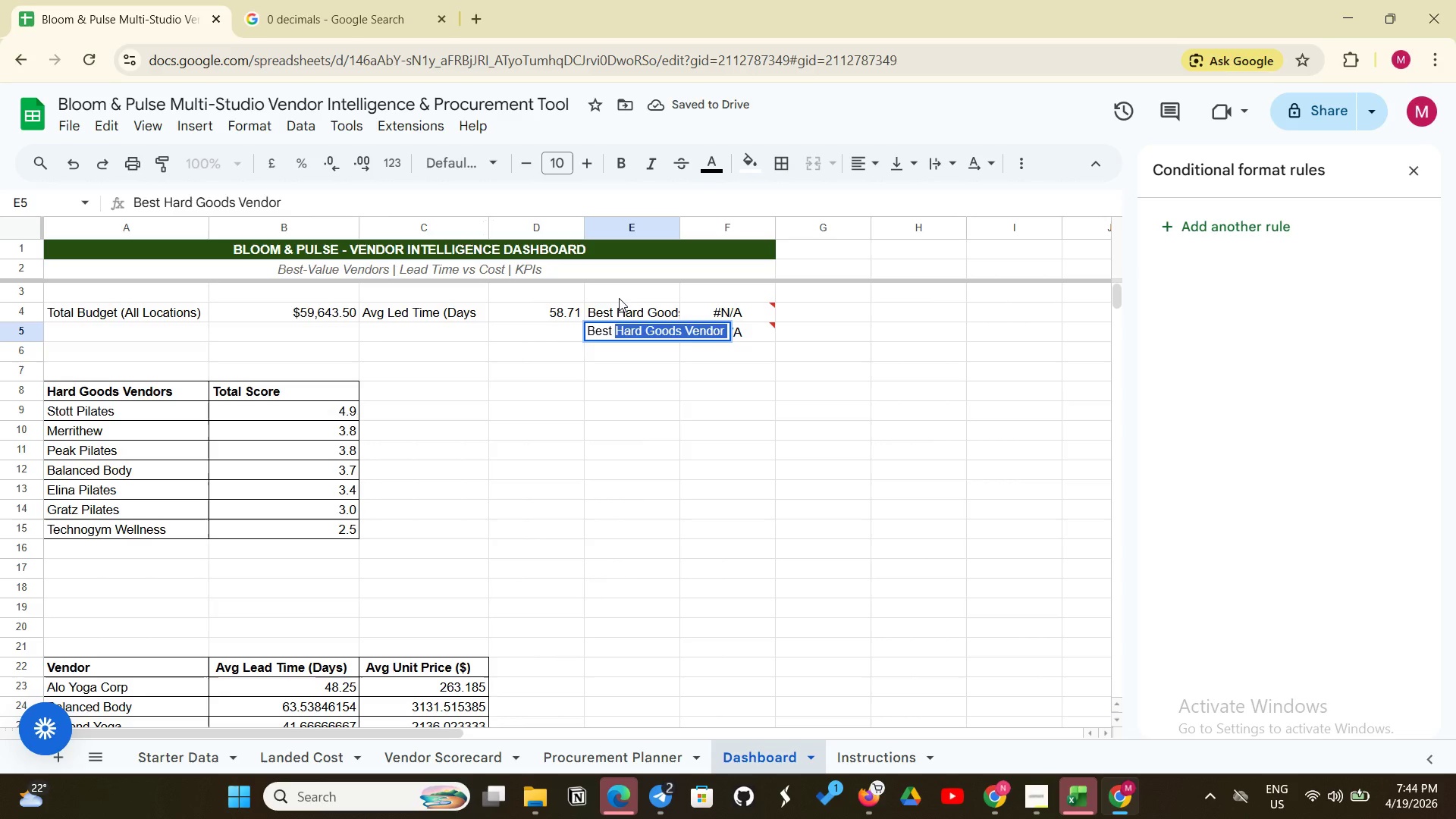 
type(Sod)
key(Backspace)
type(ft Goods Vendor)
 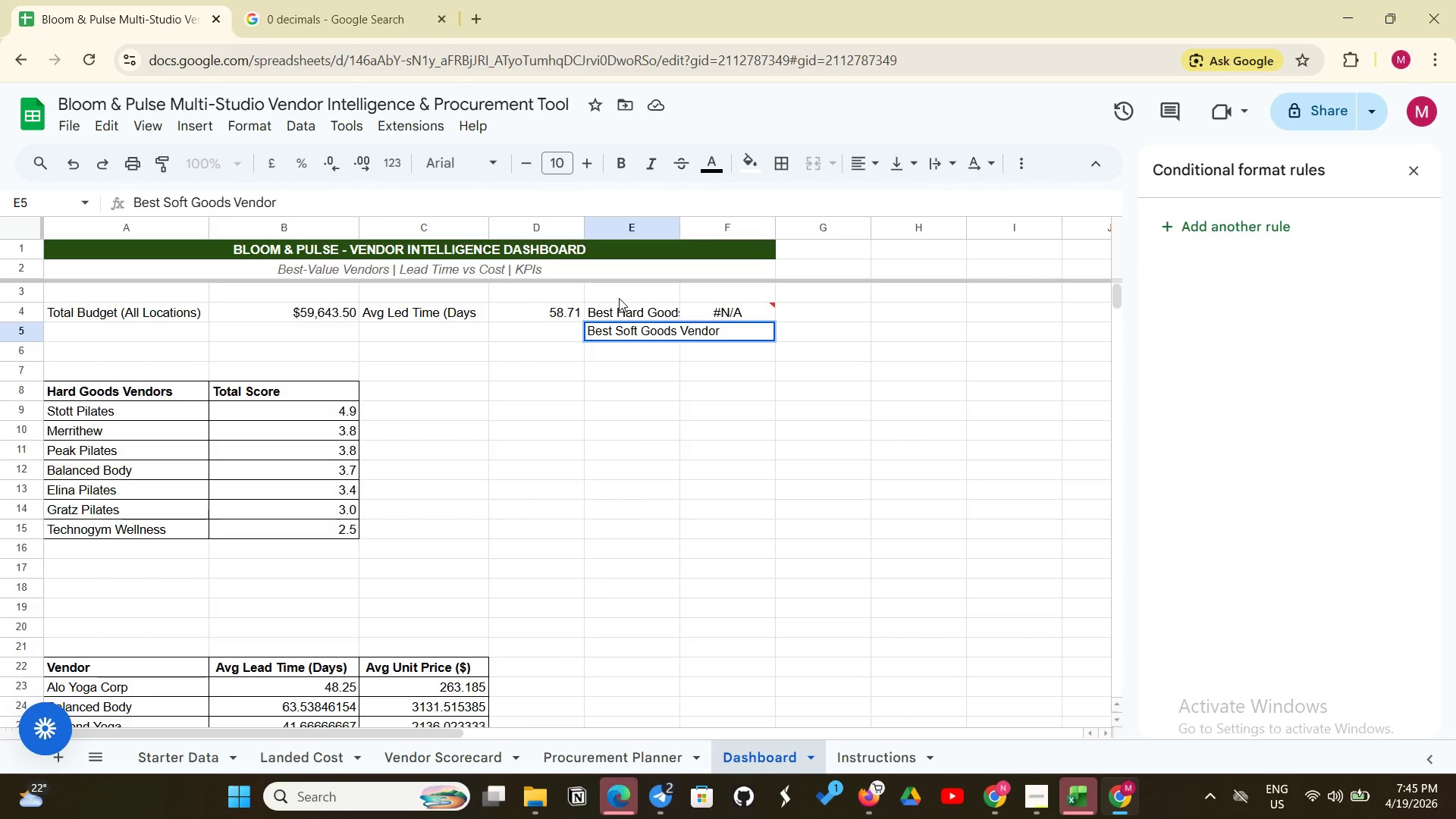 
key(Enter)
 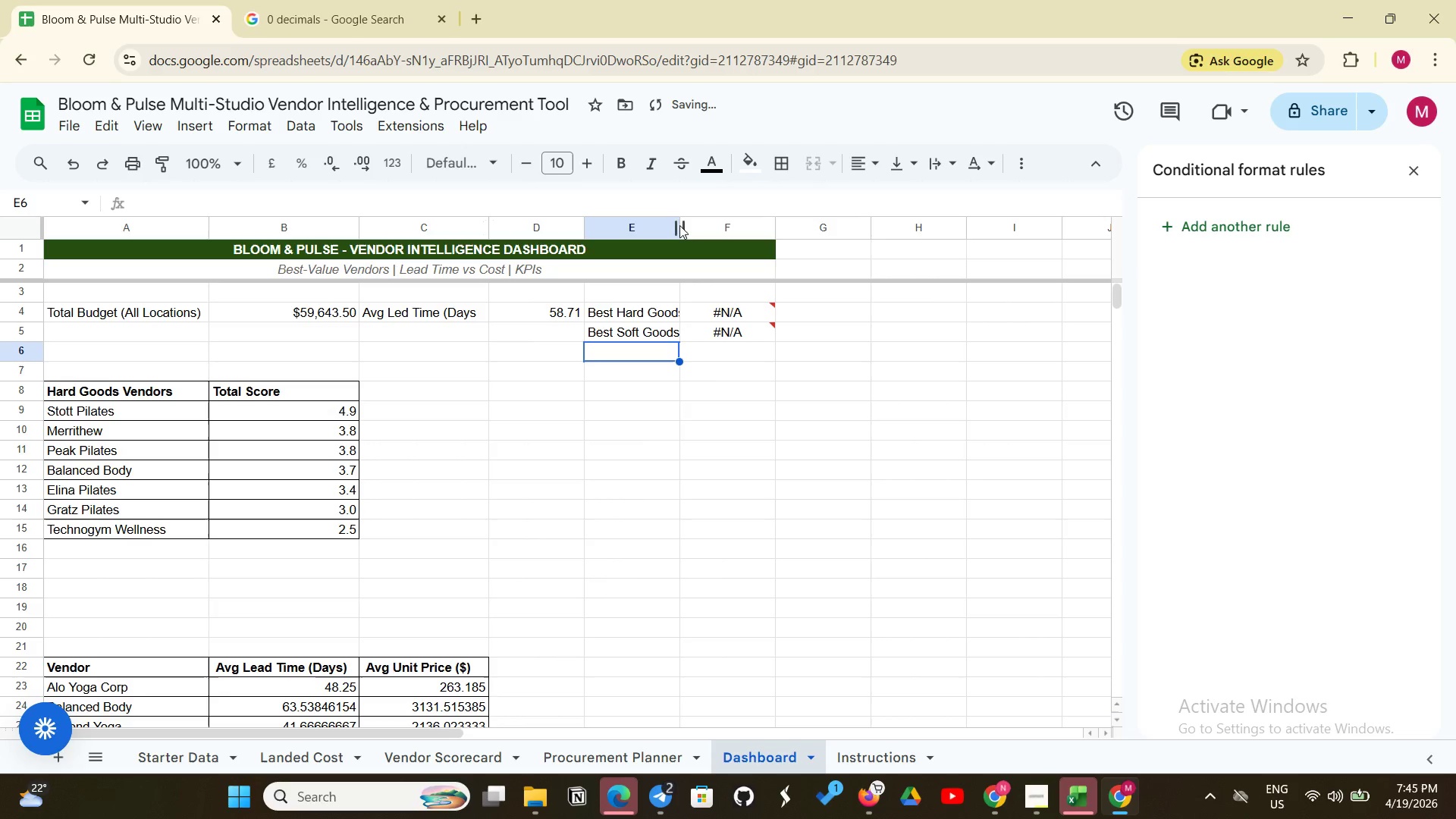 
left_click_drag(start_coordinate=[682, 224], to_coordinate=[703, 224])
 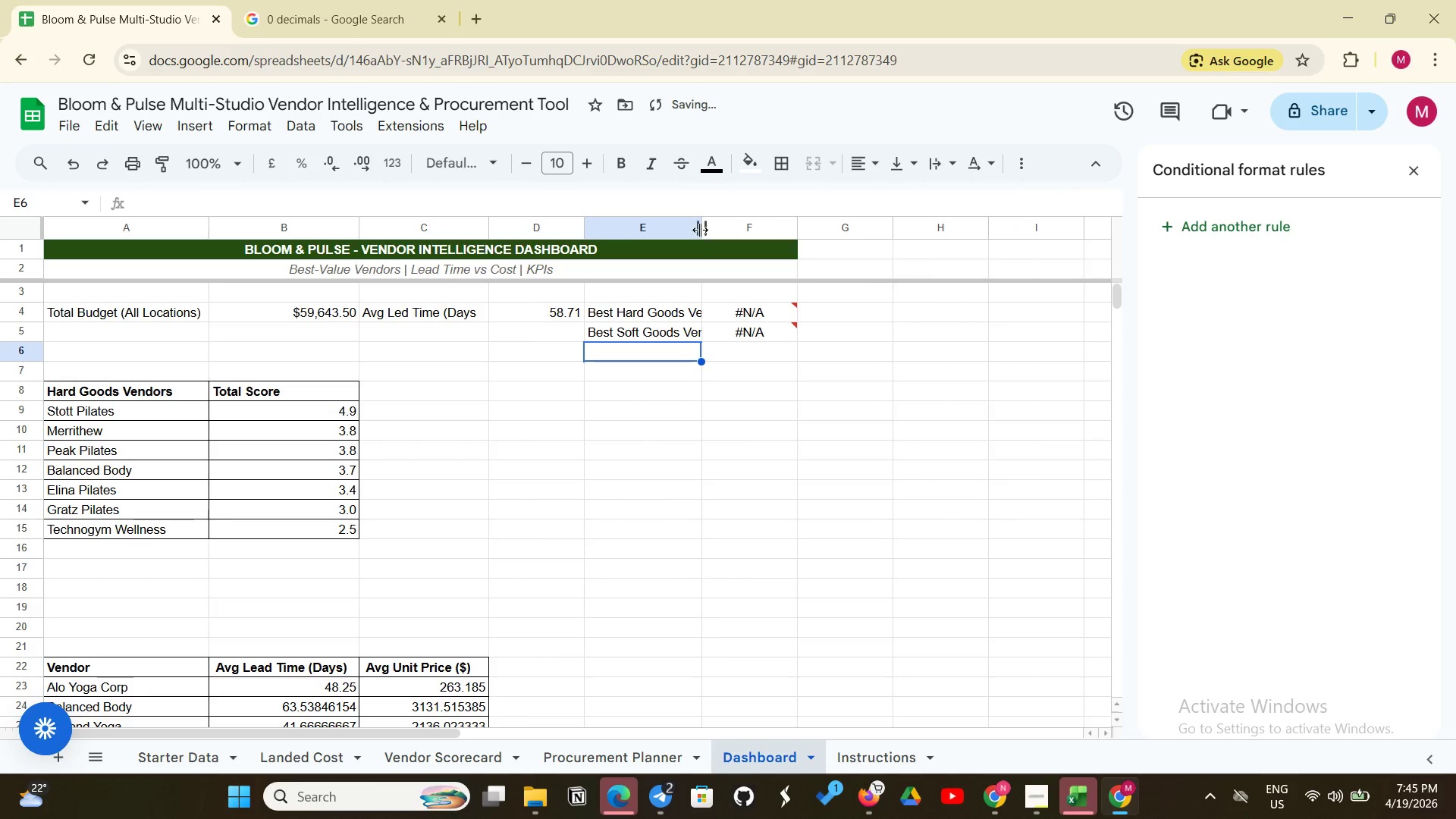 
left_click_drag(start_coordinate=[699, 230], to_coordinate=[723, 228])
 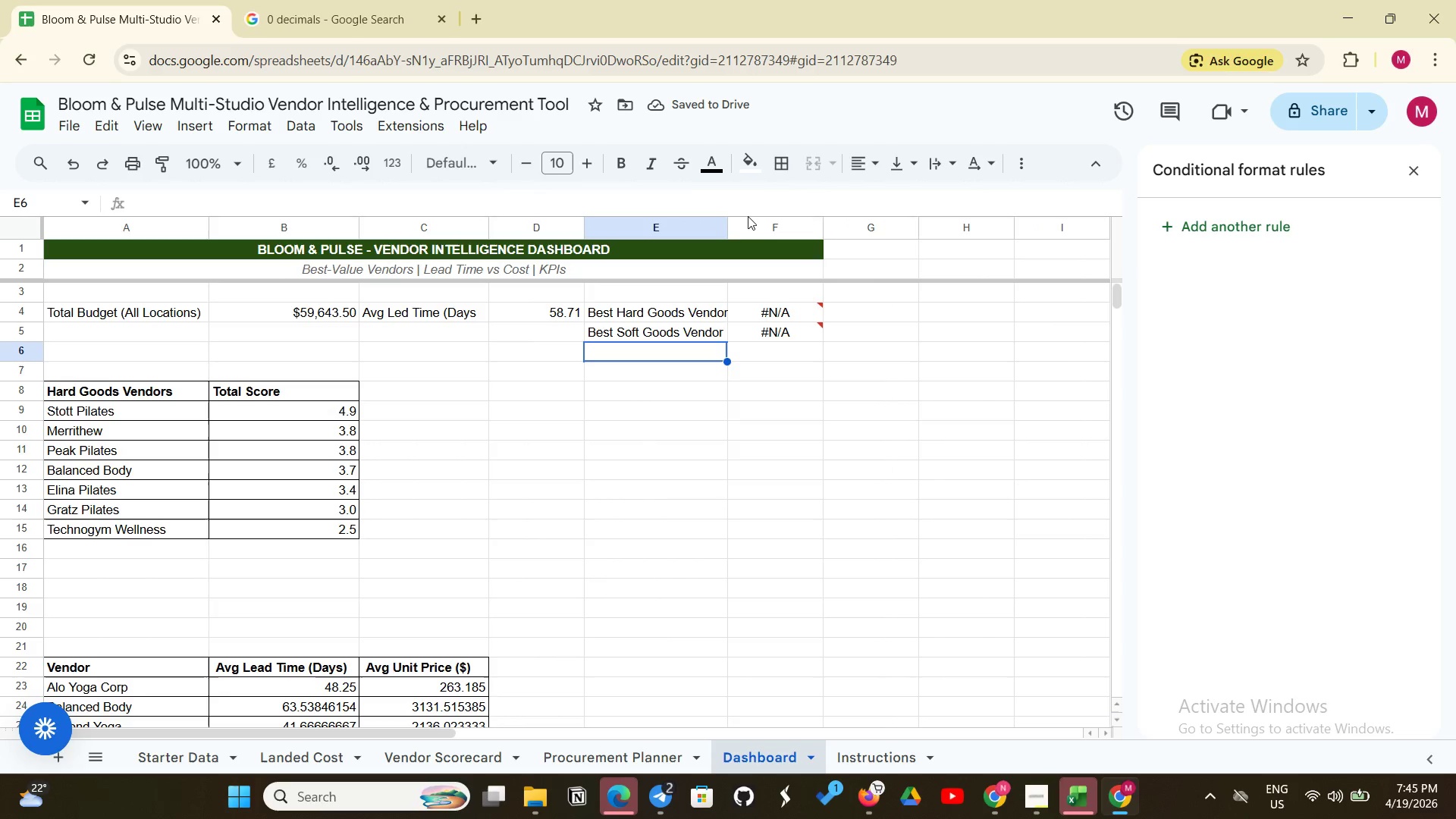 
wait(5.3)
 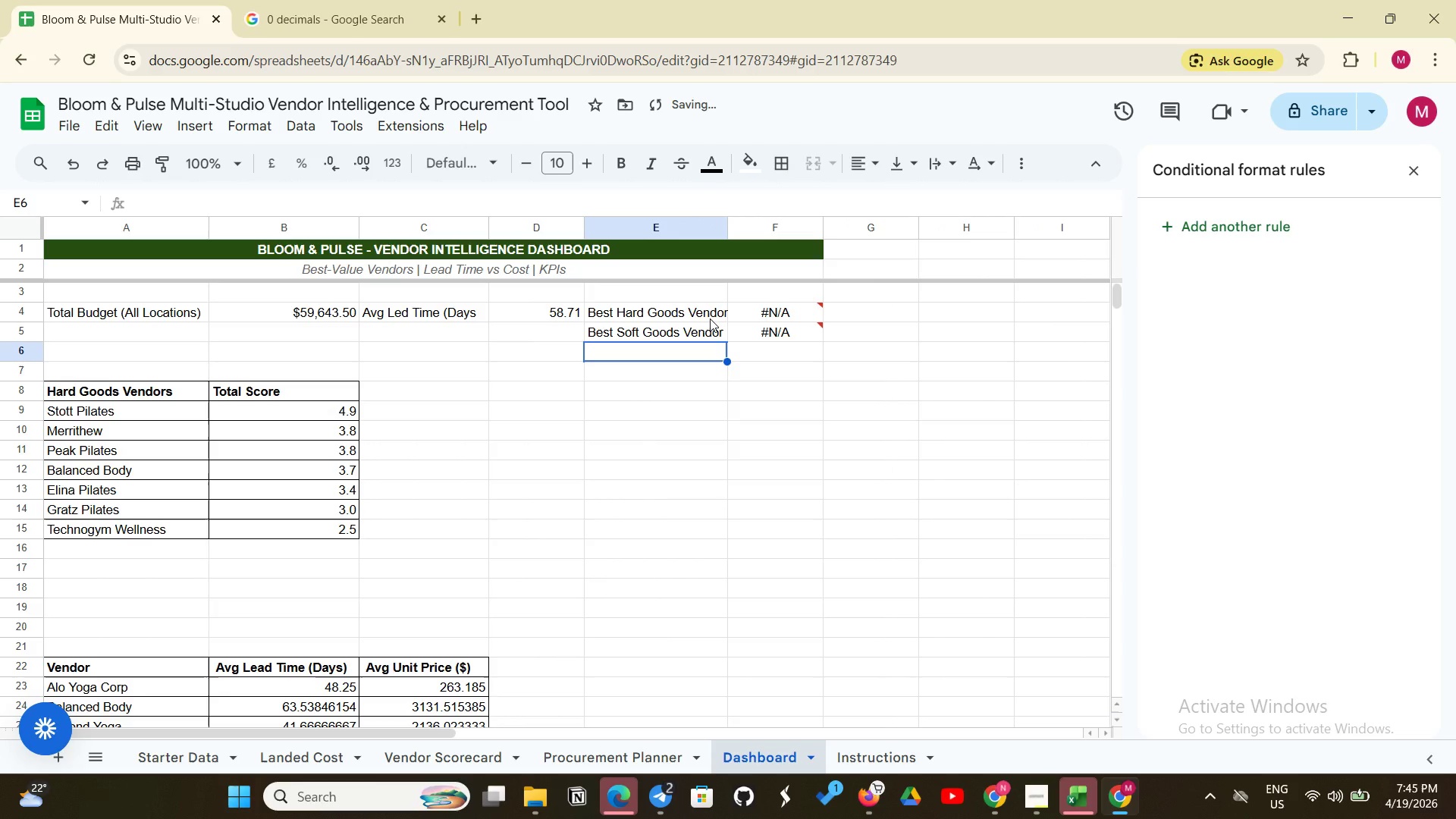 
double_click([734, 225])
 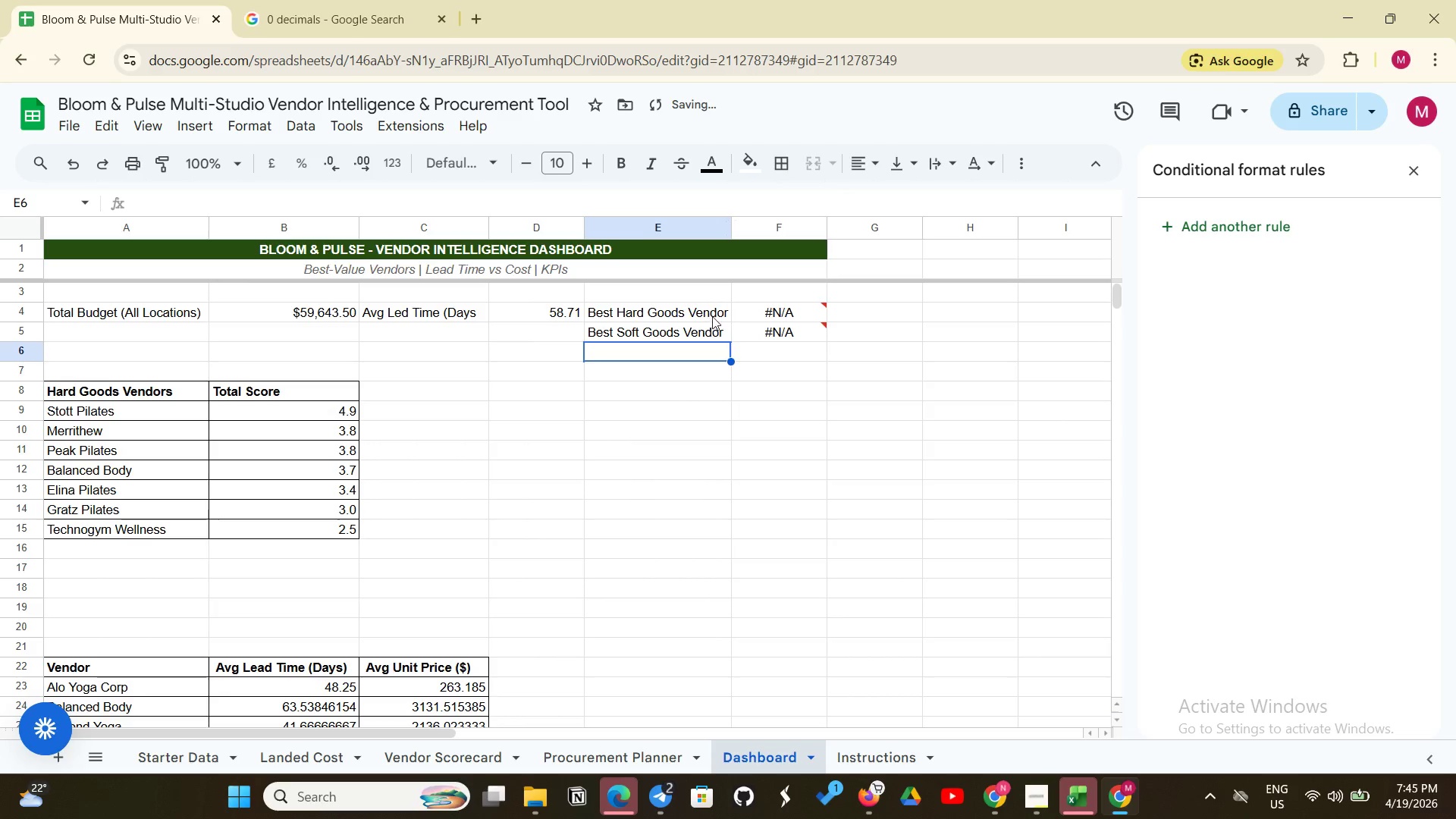 
left_click([722, 311])
 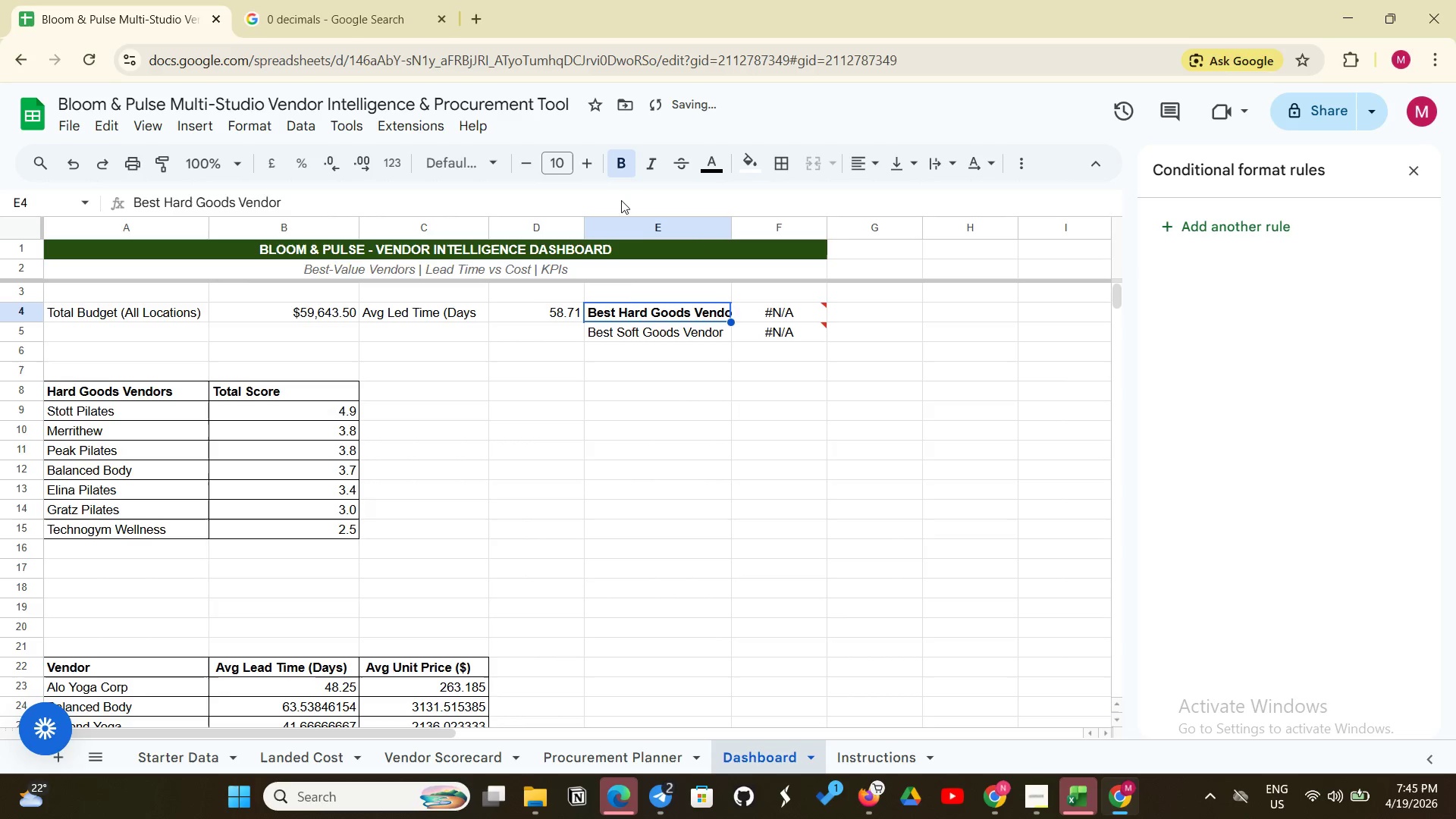 
left_click([627, 331])
 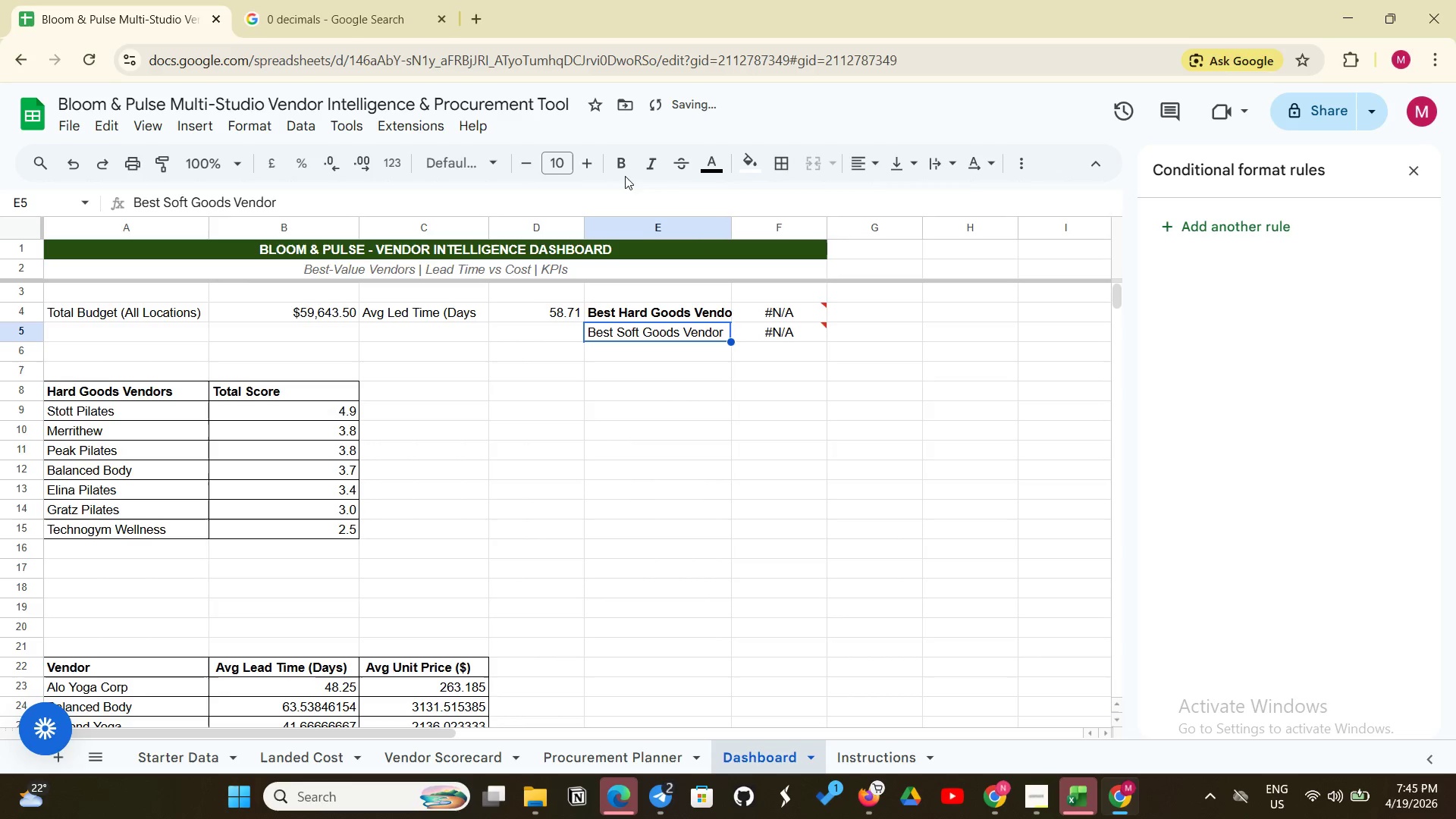 
left_click([626, 174])
 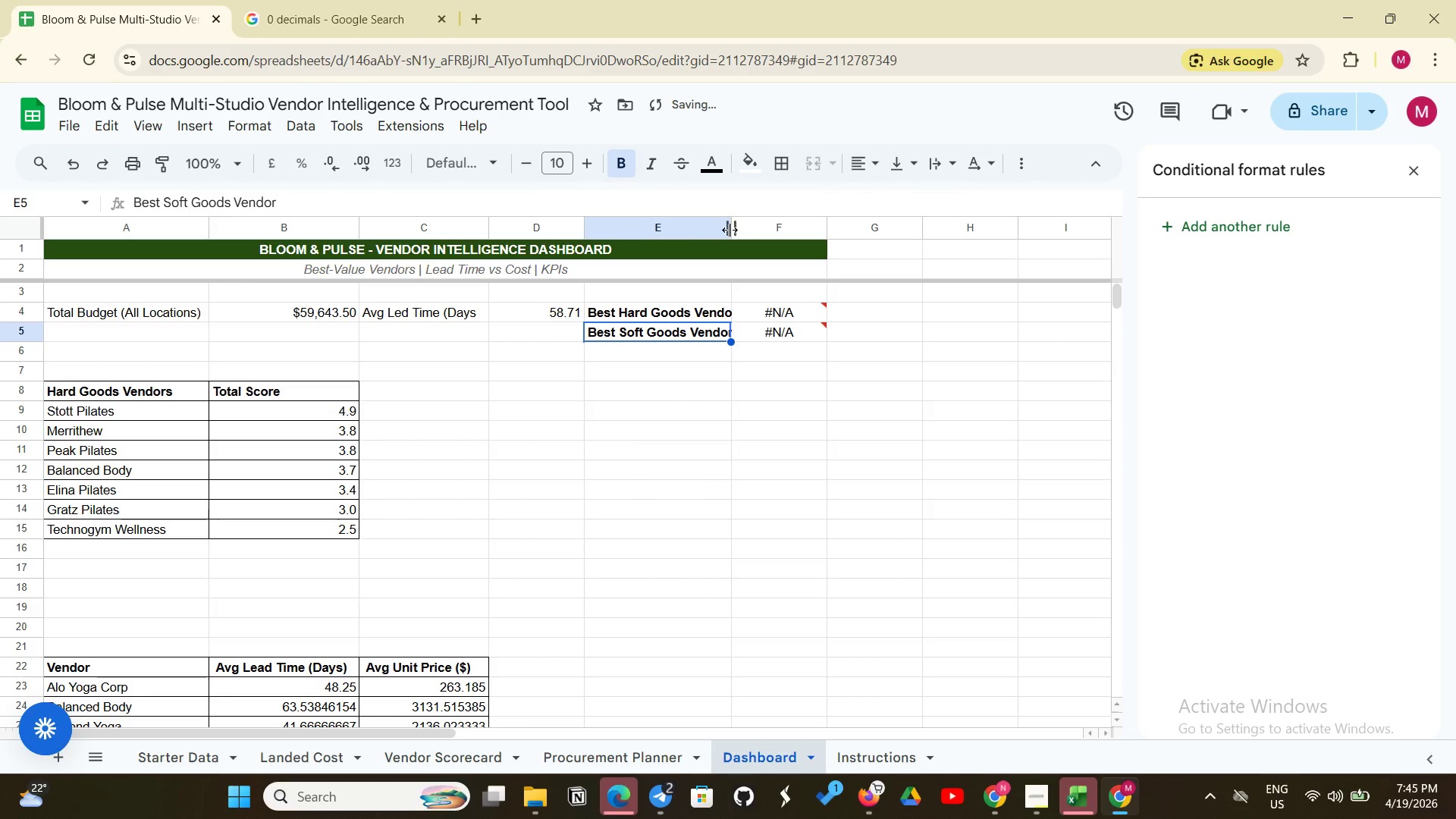 
left_click_drag(start_coordinate=[729, 229], to_coordinate=[735, 223])
 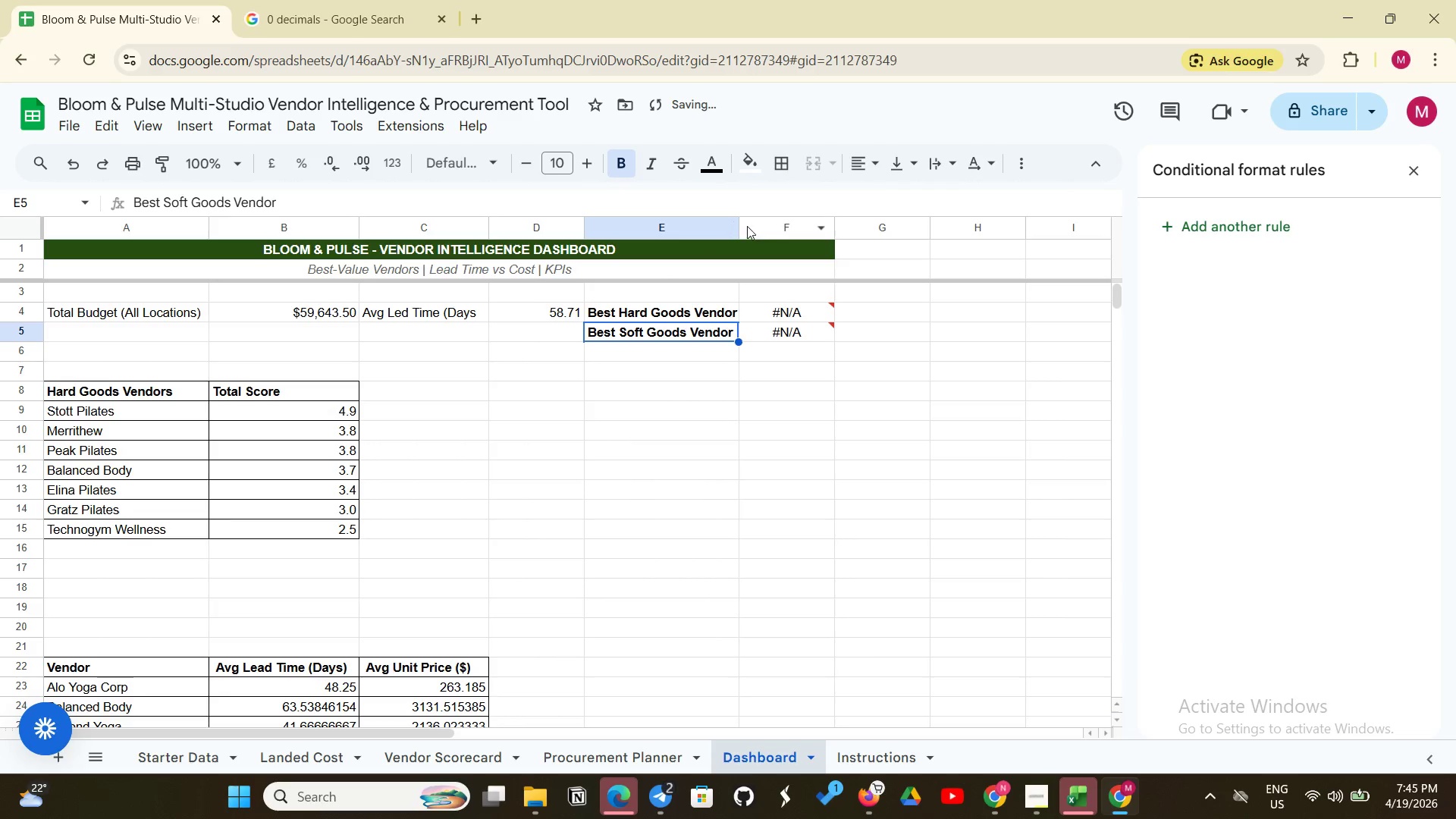 
left_click_drag(start_coordinate=[734, 224], to_coordinate=[750, 222])
 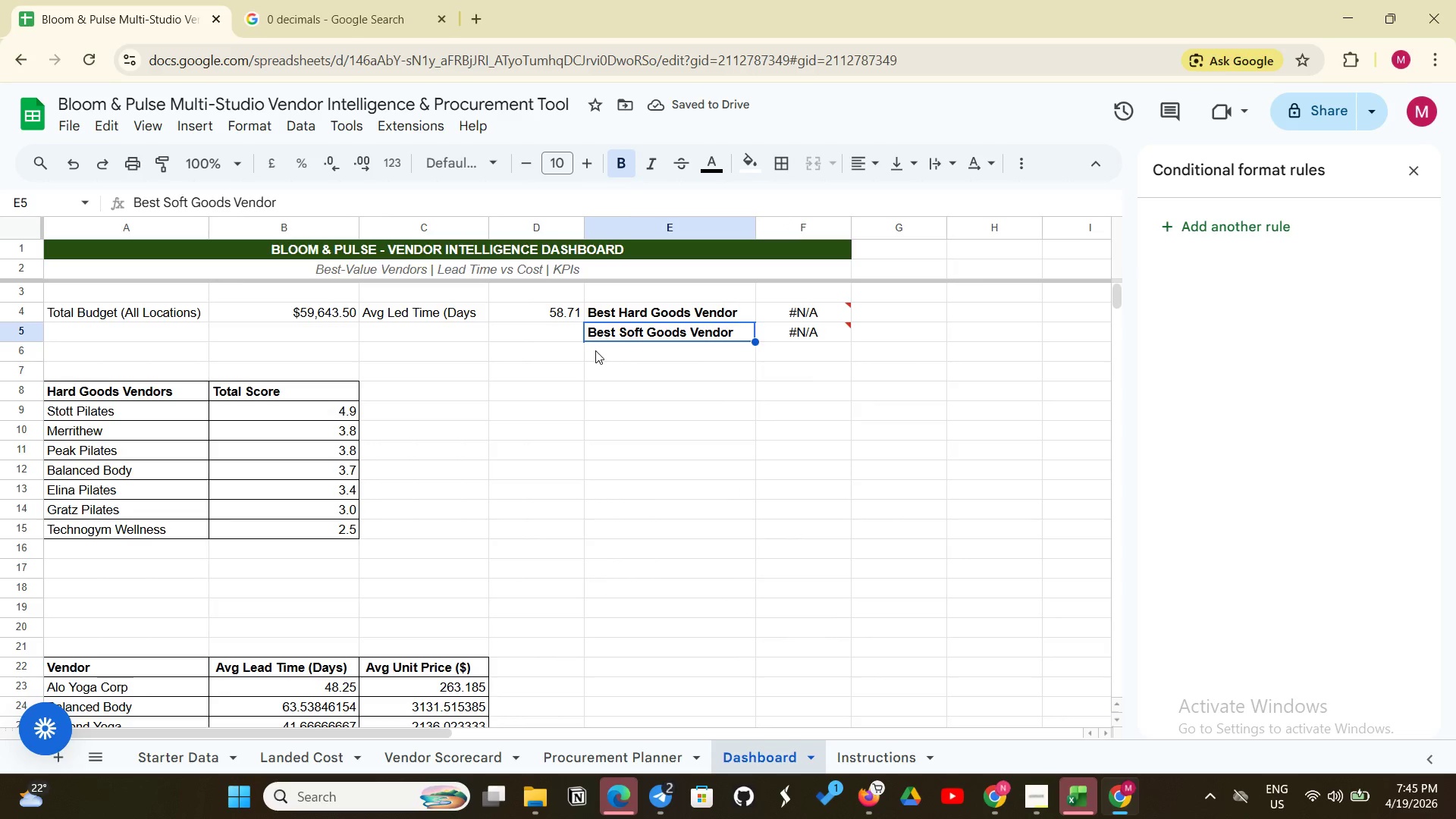 
left_click([799, 312])
 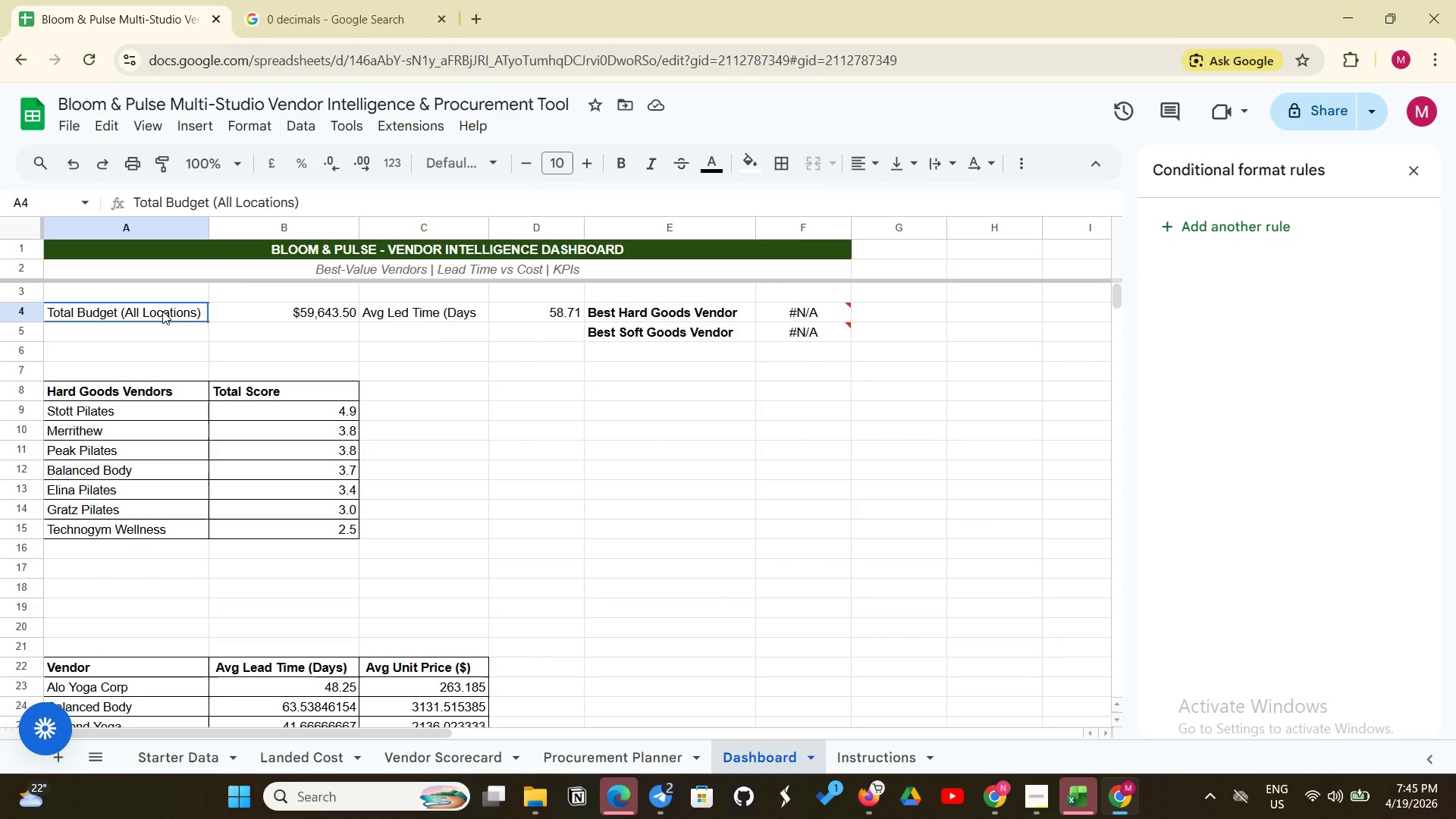 
wait(19.19)
 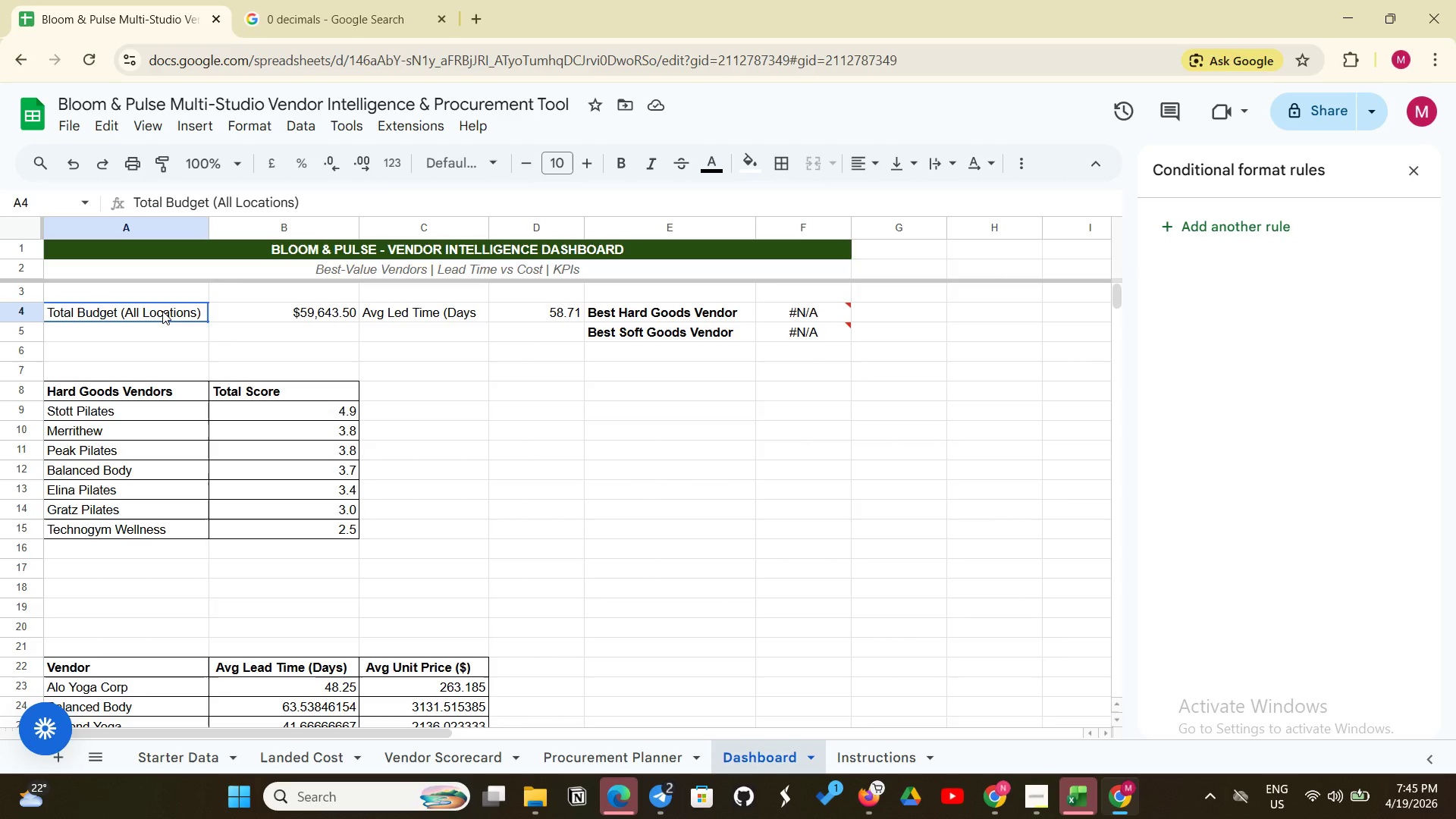 
left_click([162, 311])
 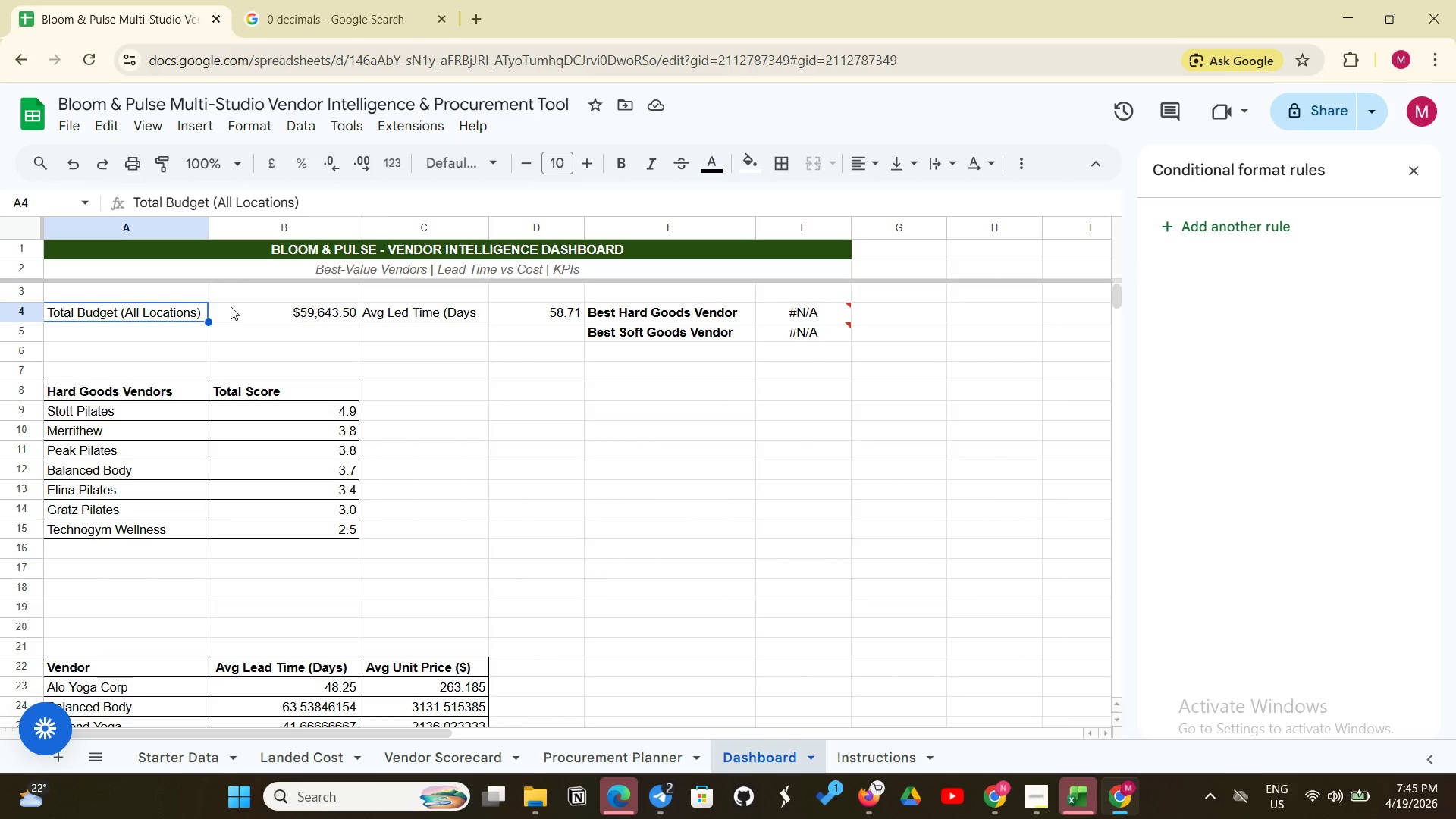 
left_click([231, 308])
 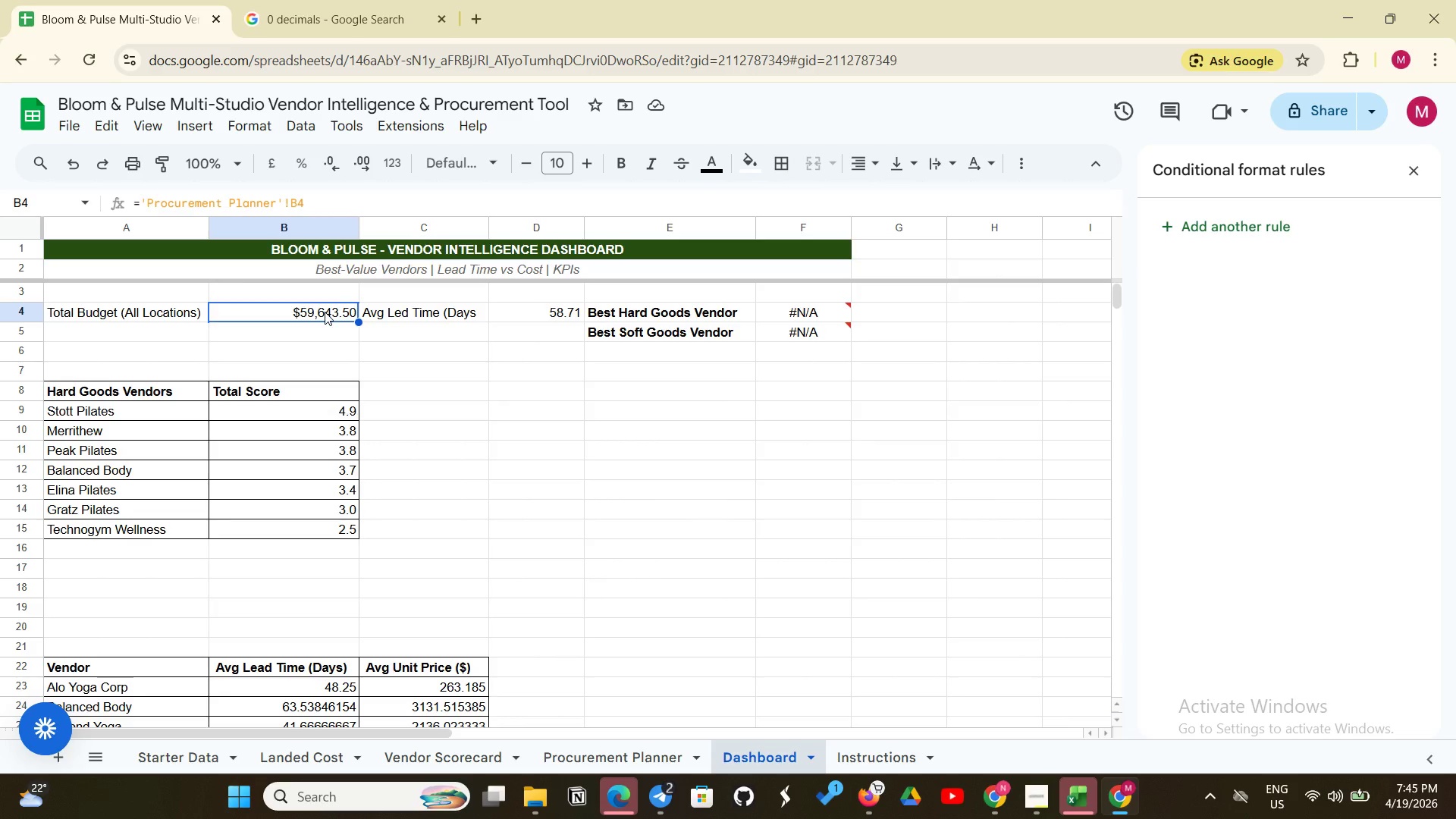 
wait(7.17)
 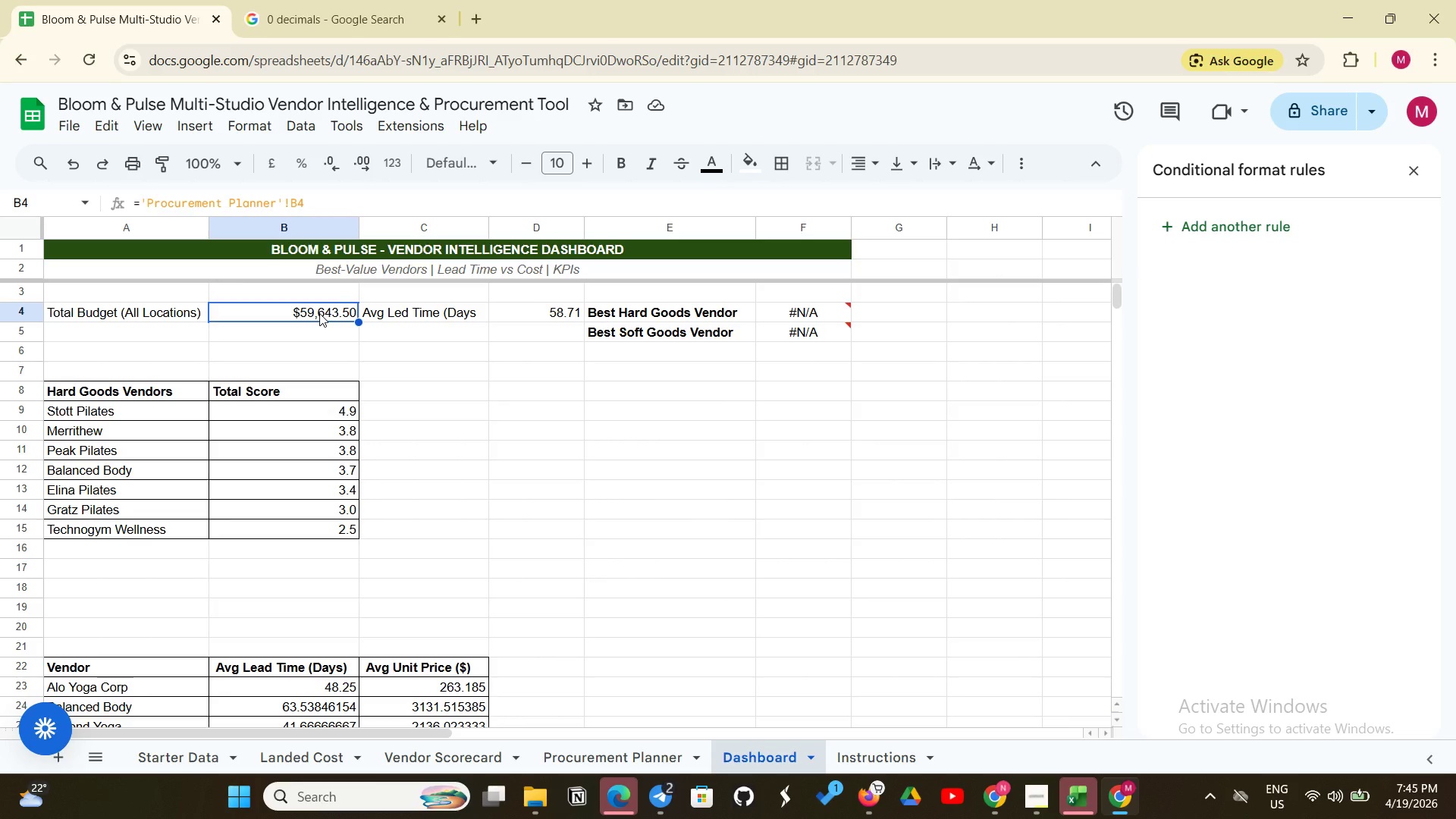 
left_click([592, 150])
 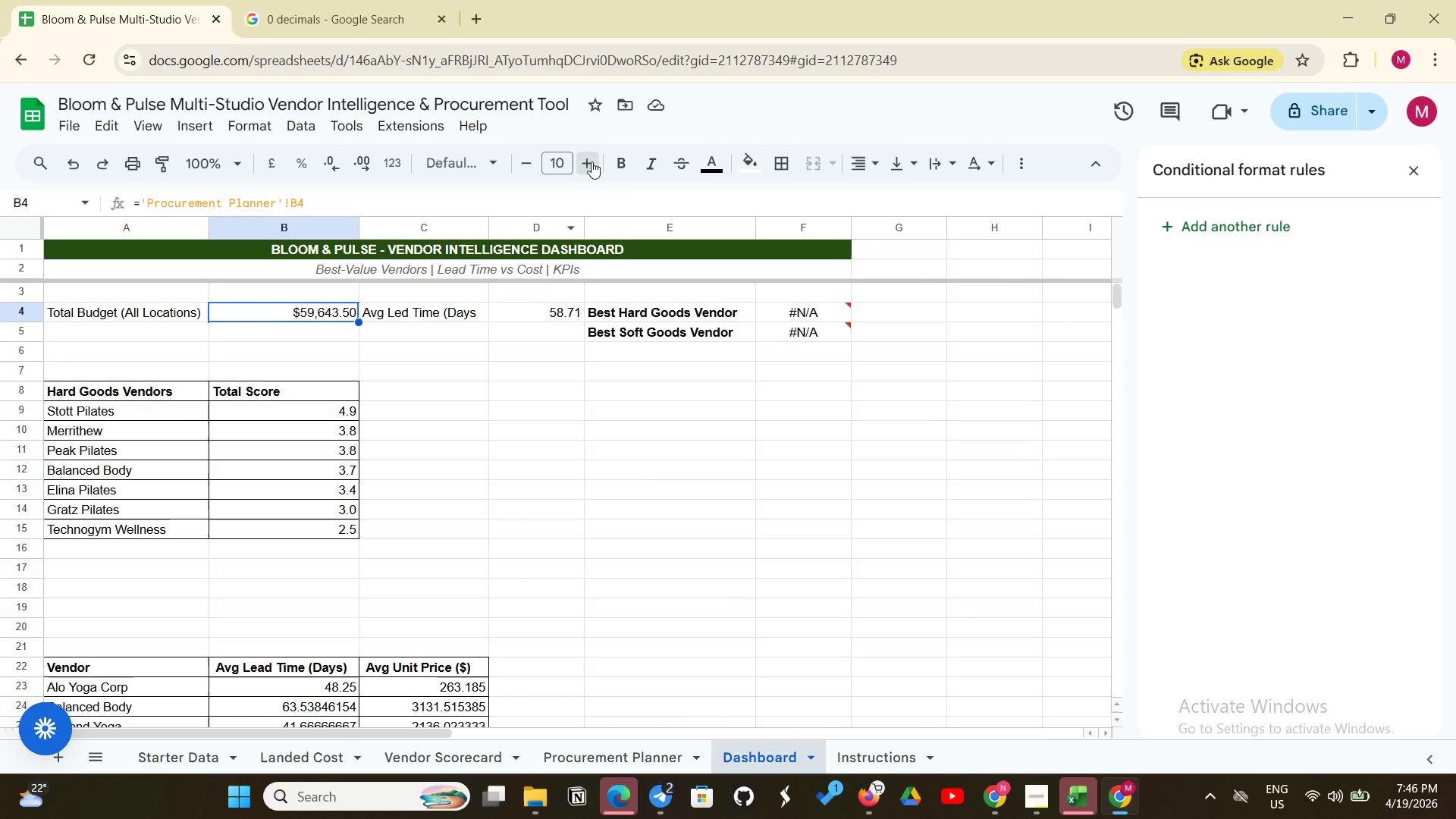 
double_click([592, 162])
 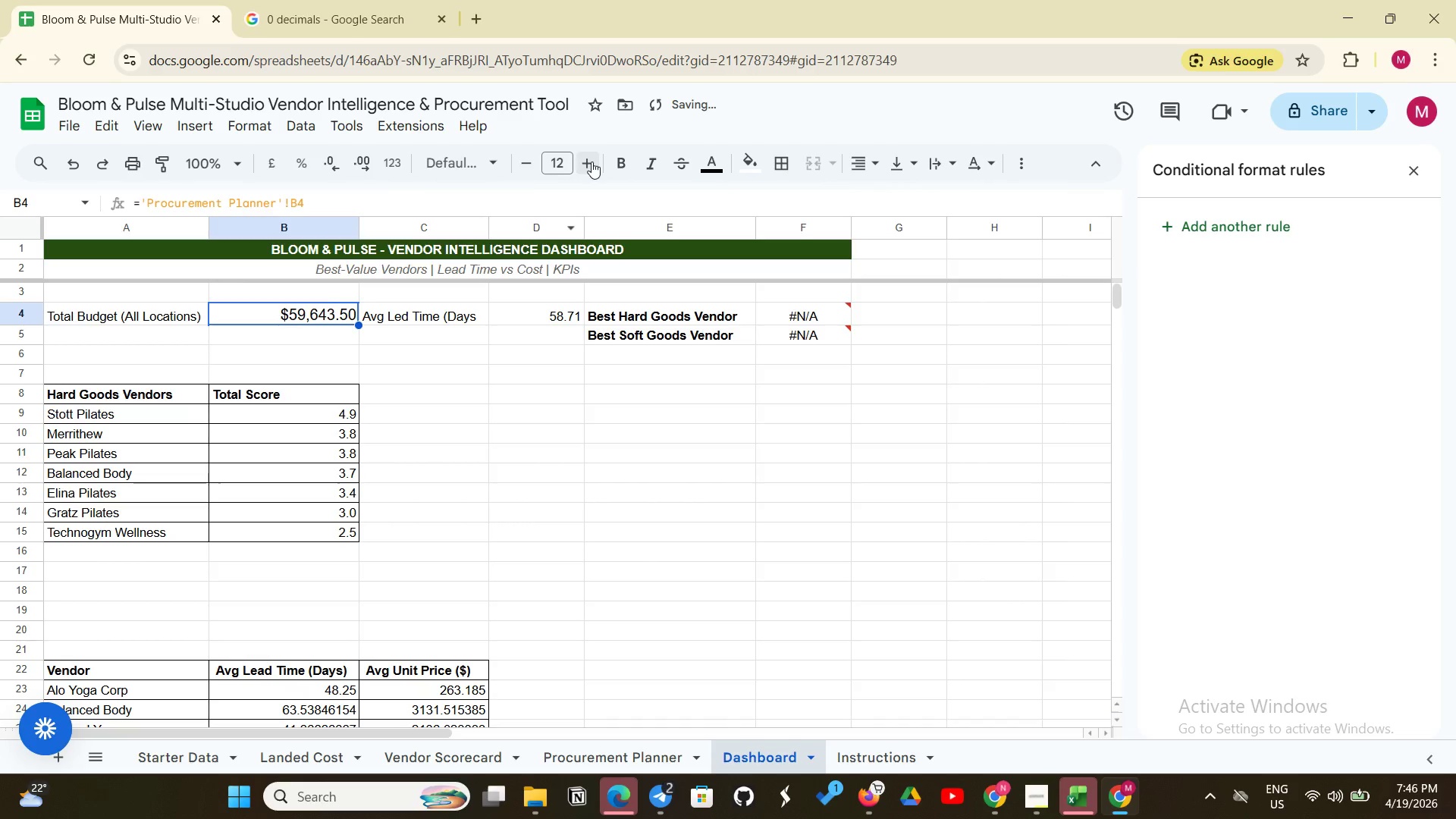 
triple_click([592, 162])
 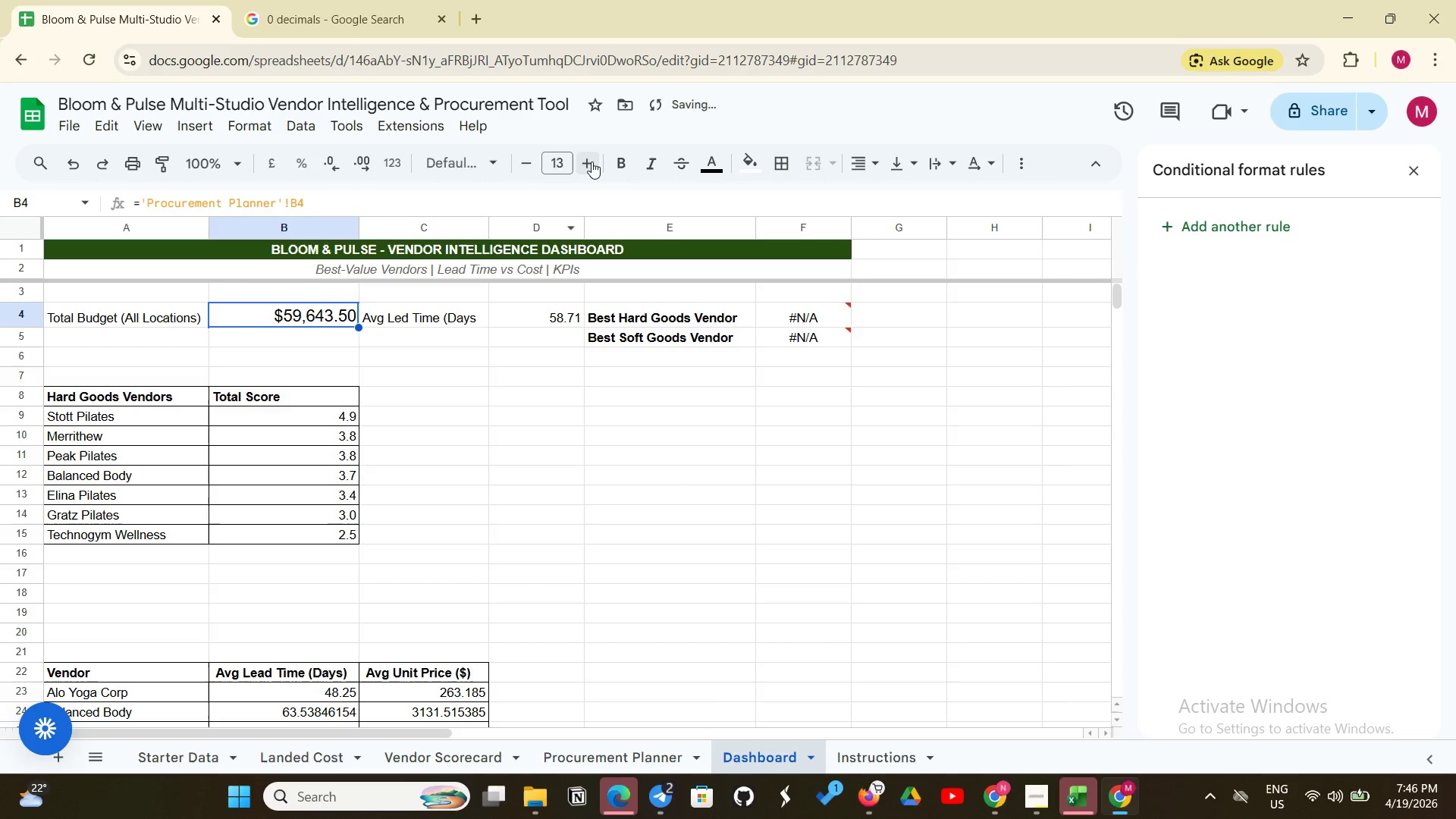 
left_click([592, 162])
 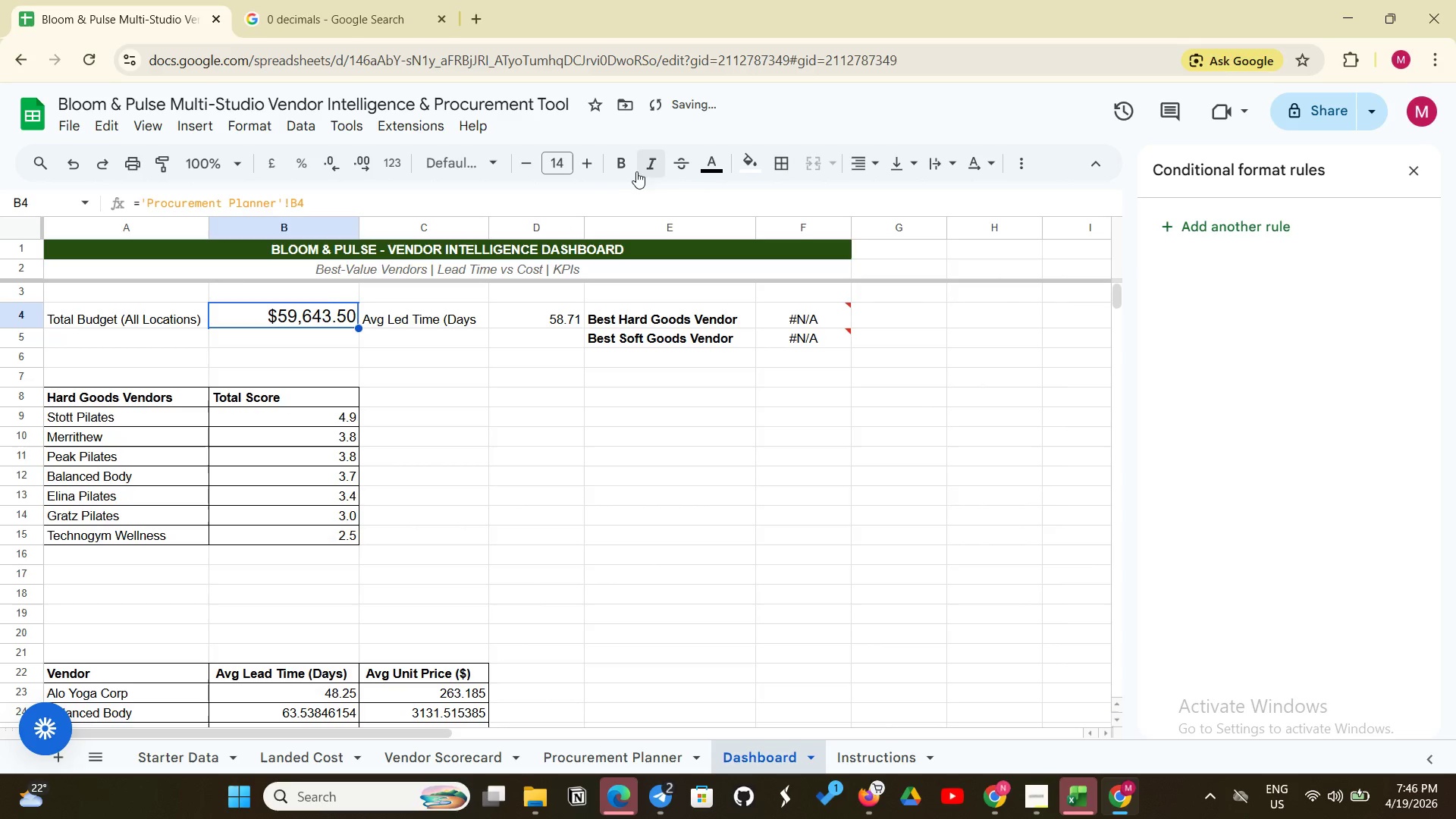 
left_click([626, 171])
 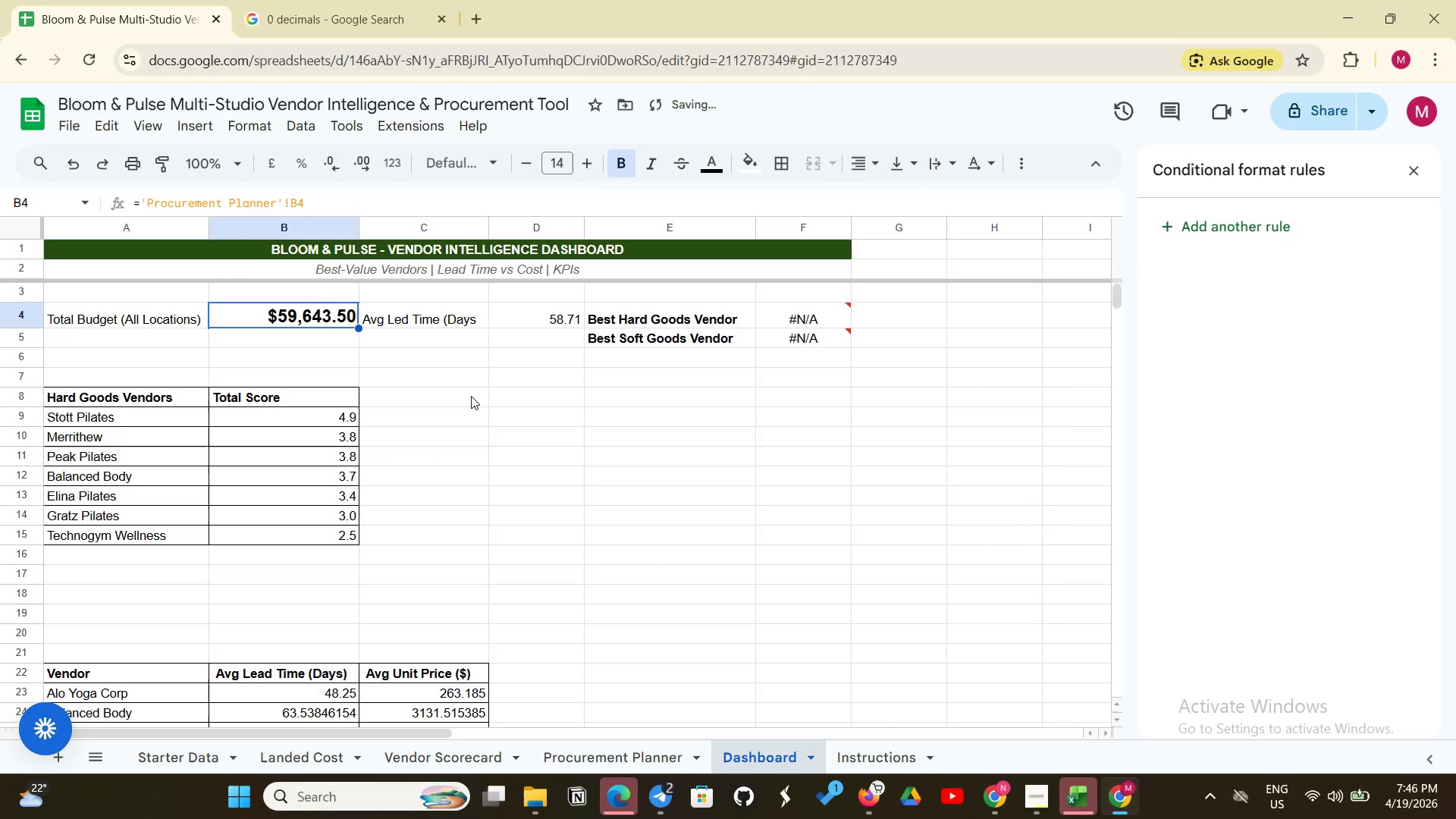 
left_click([453, 322])
 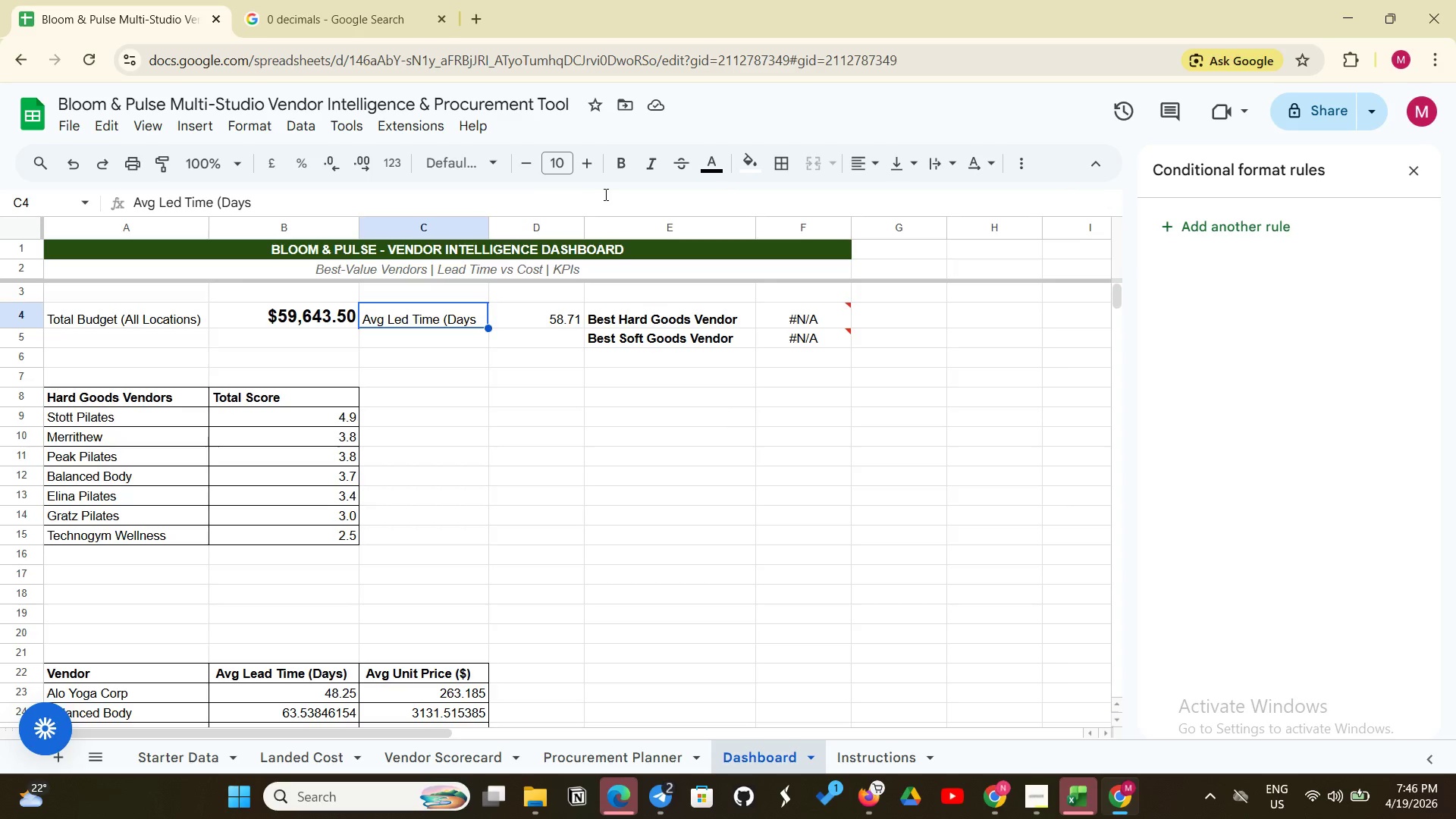 
wait(18.28)
 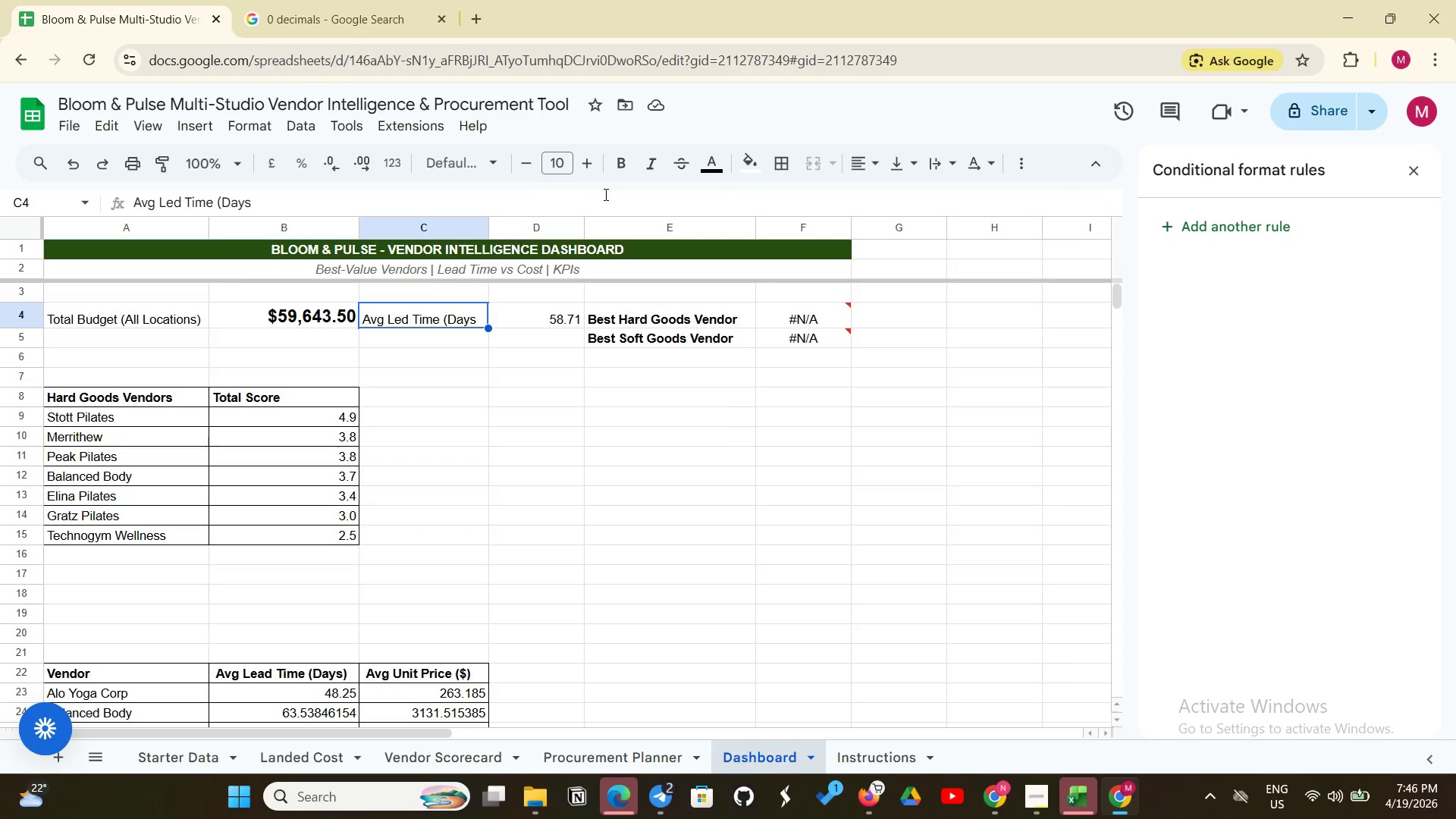 
left_click([548, 327])
 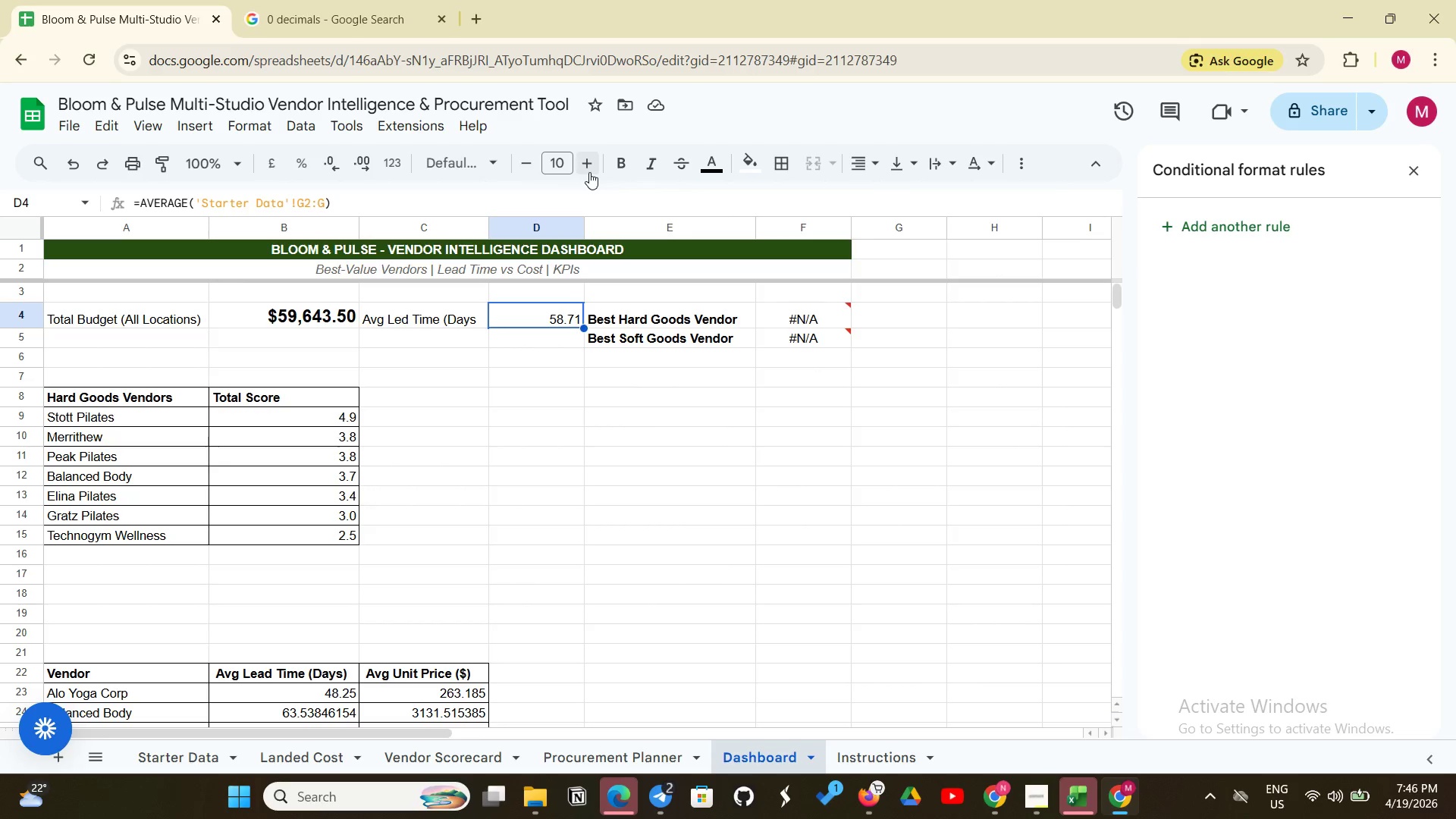 
double_click([589, 172])
 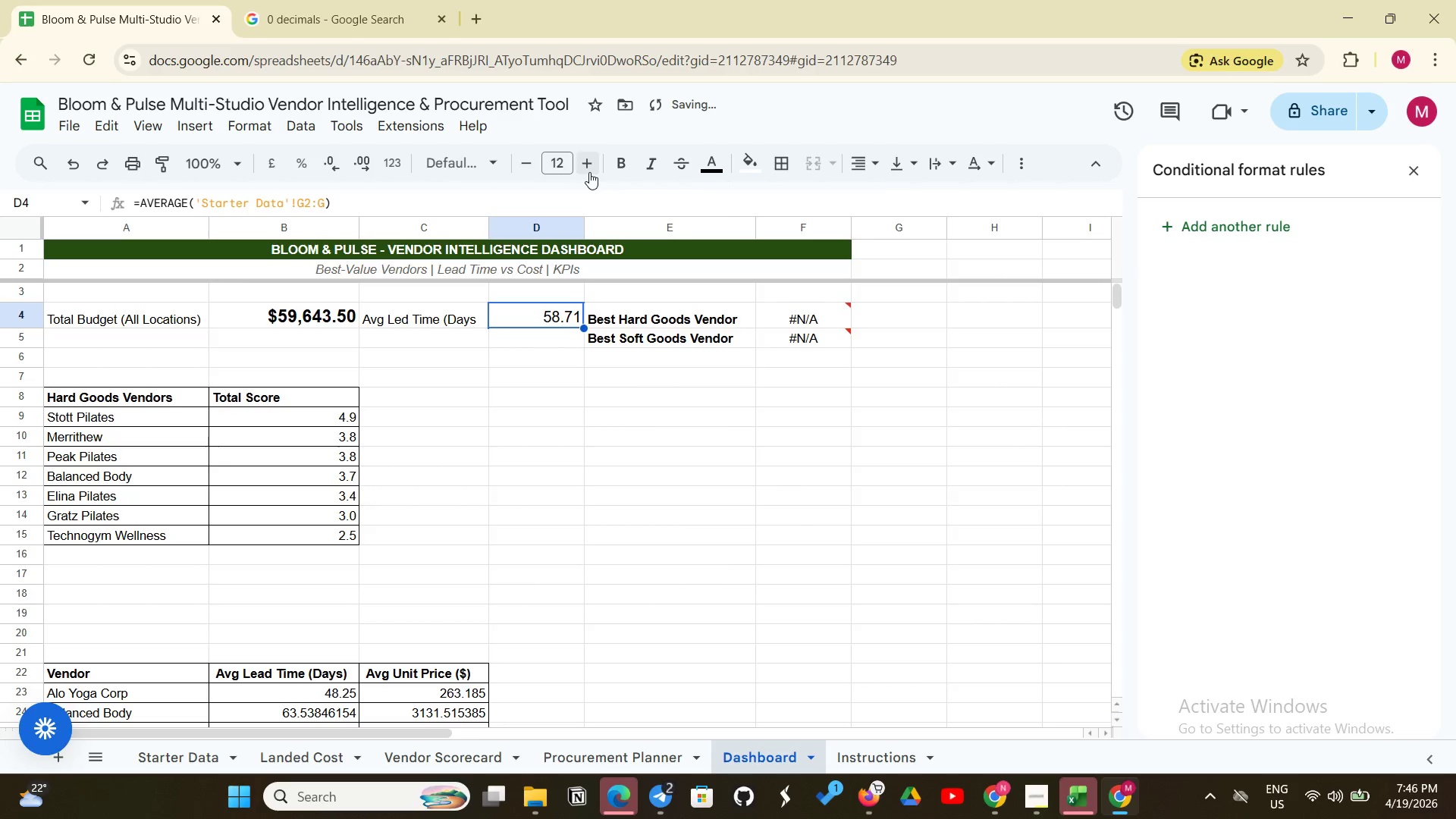 
triple_click([589, 172])
 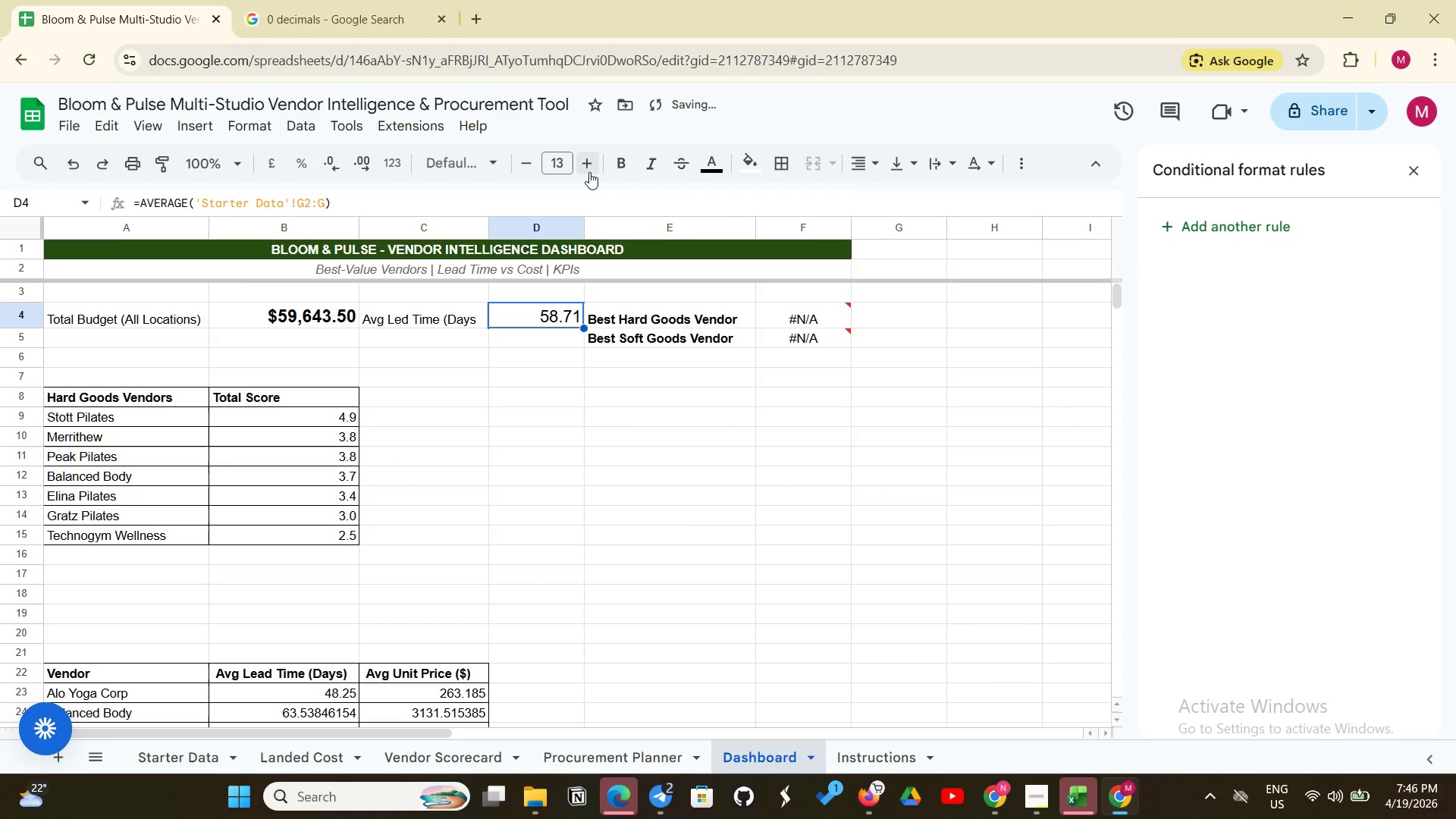 
triple_click([589, 172])
 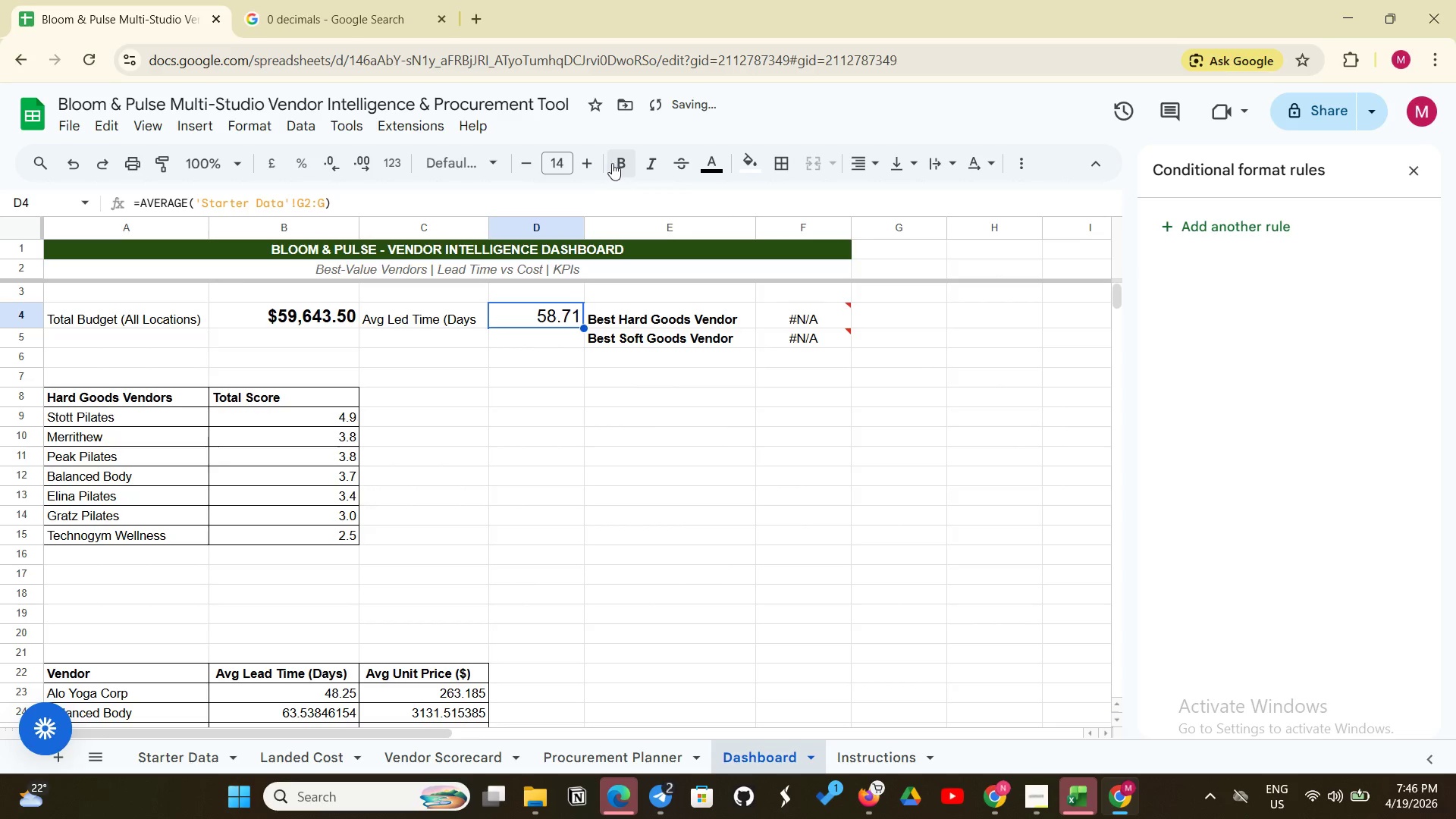 
left_click([617, 162])
 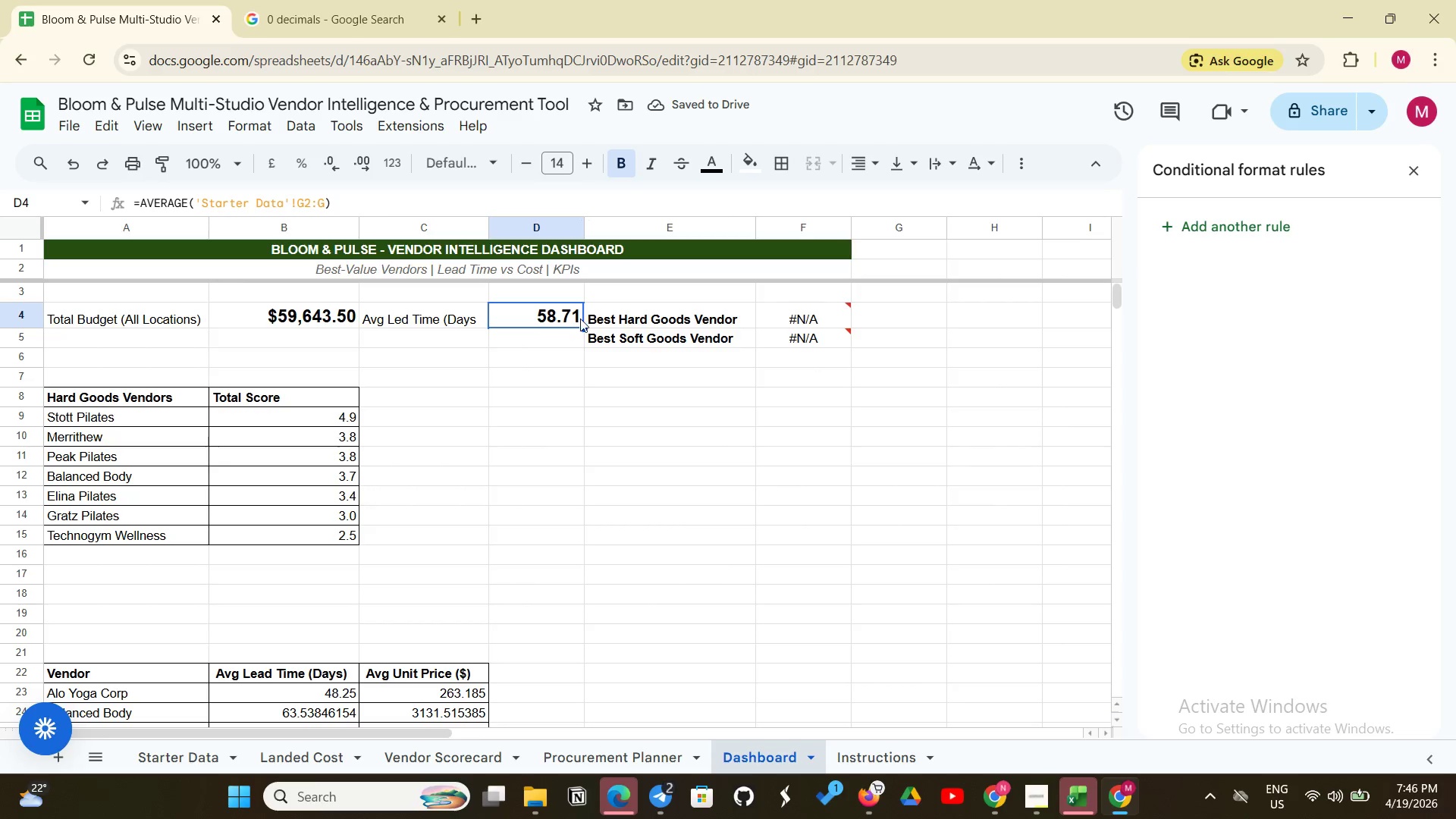 
left_click([766, 311])
 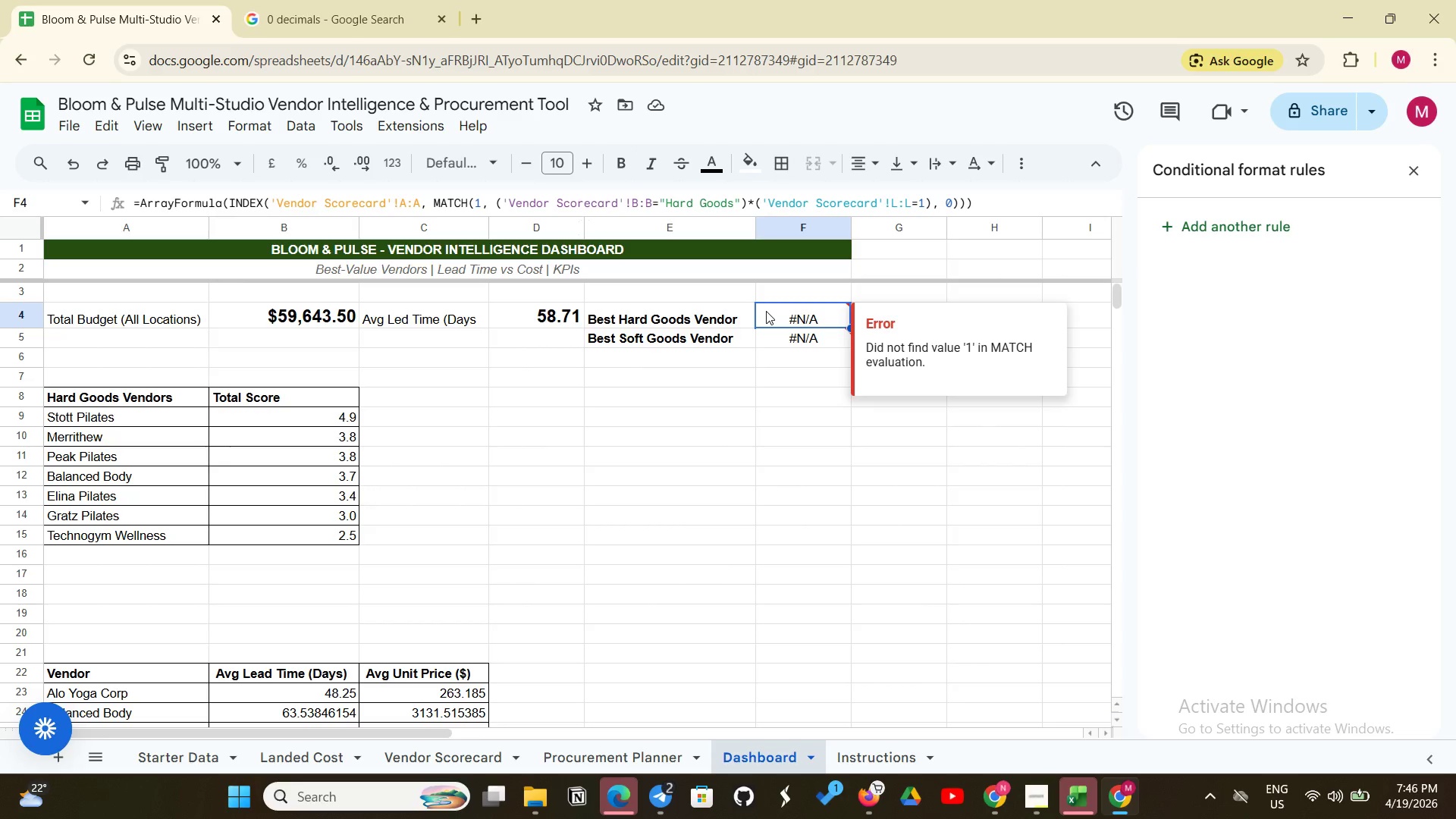 
left_click([791, 337])
 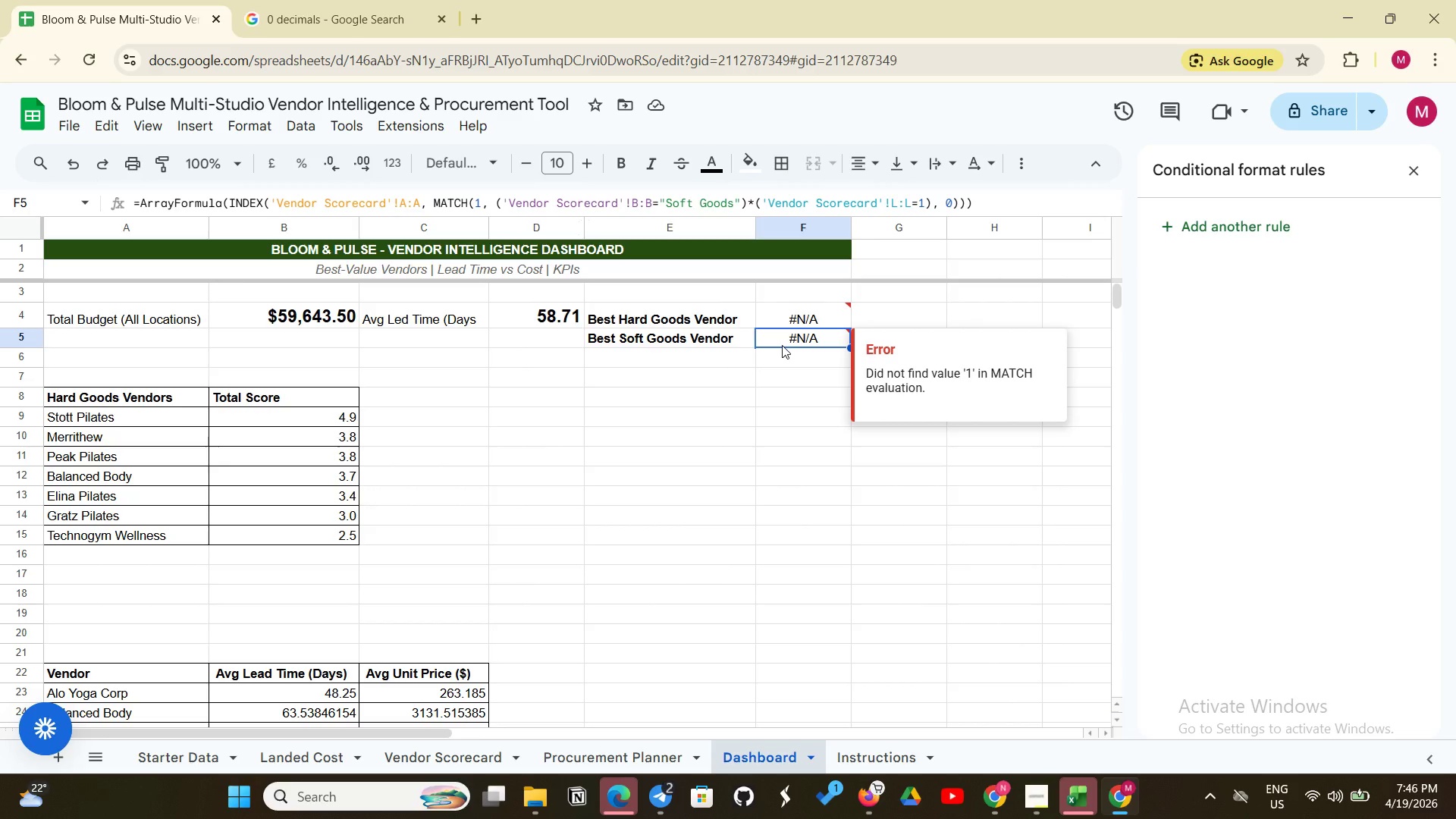 
wait(14.52)
 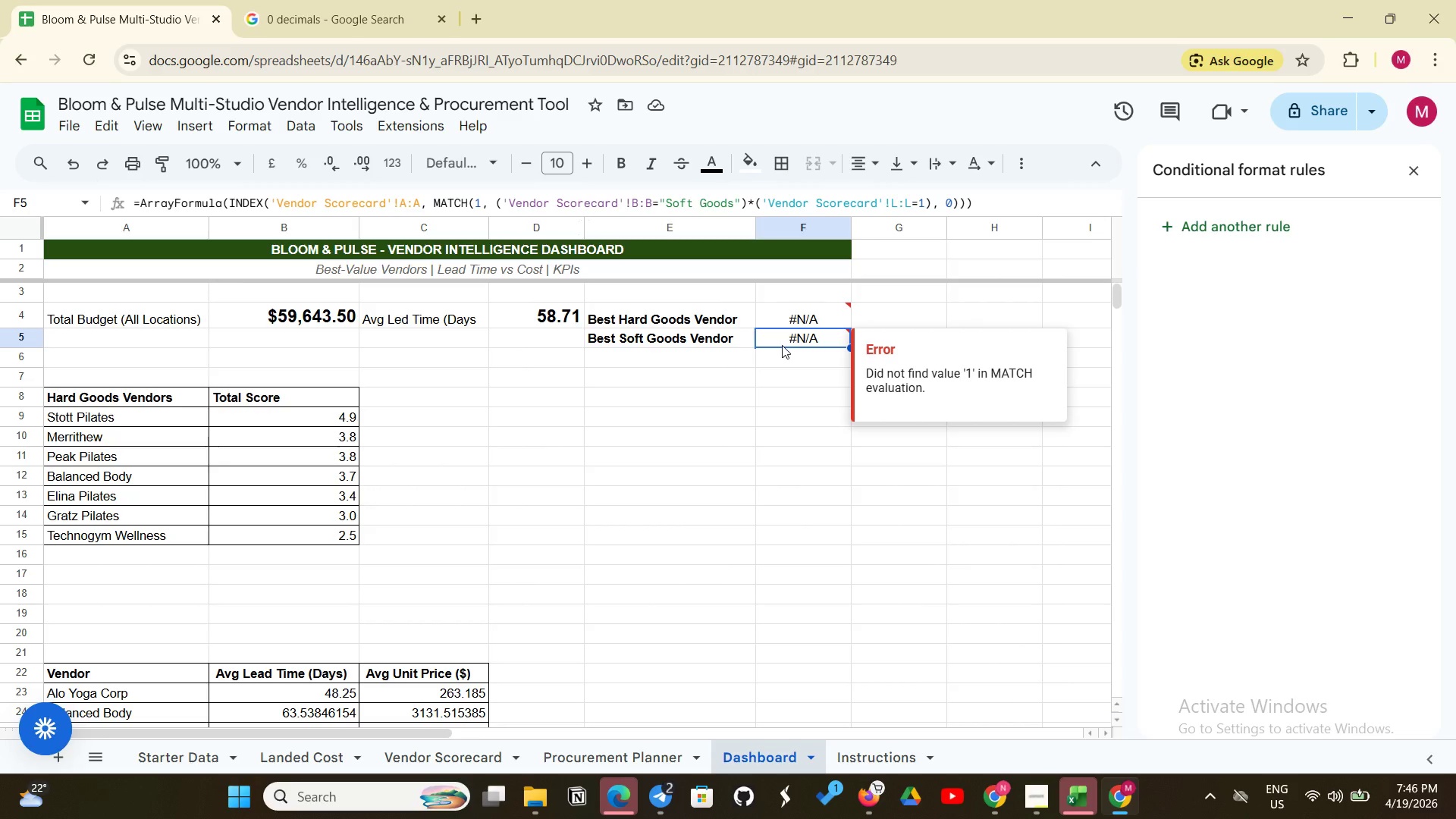 
left_click([792, 324])
 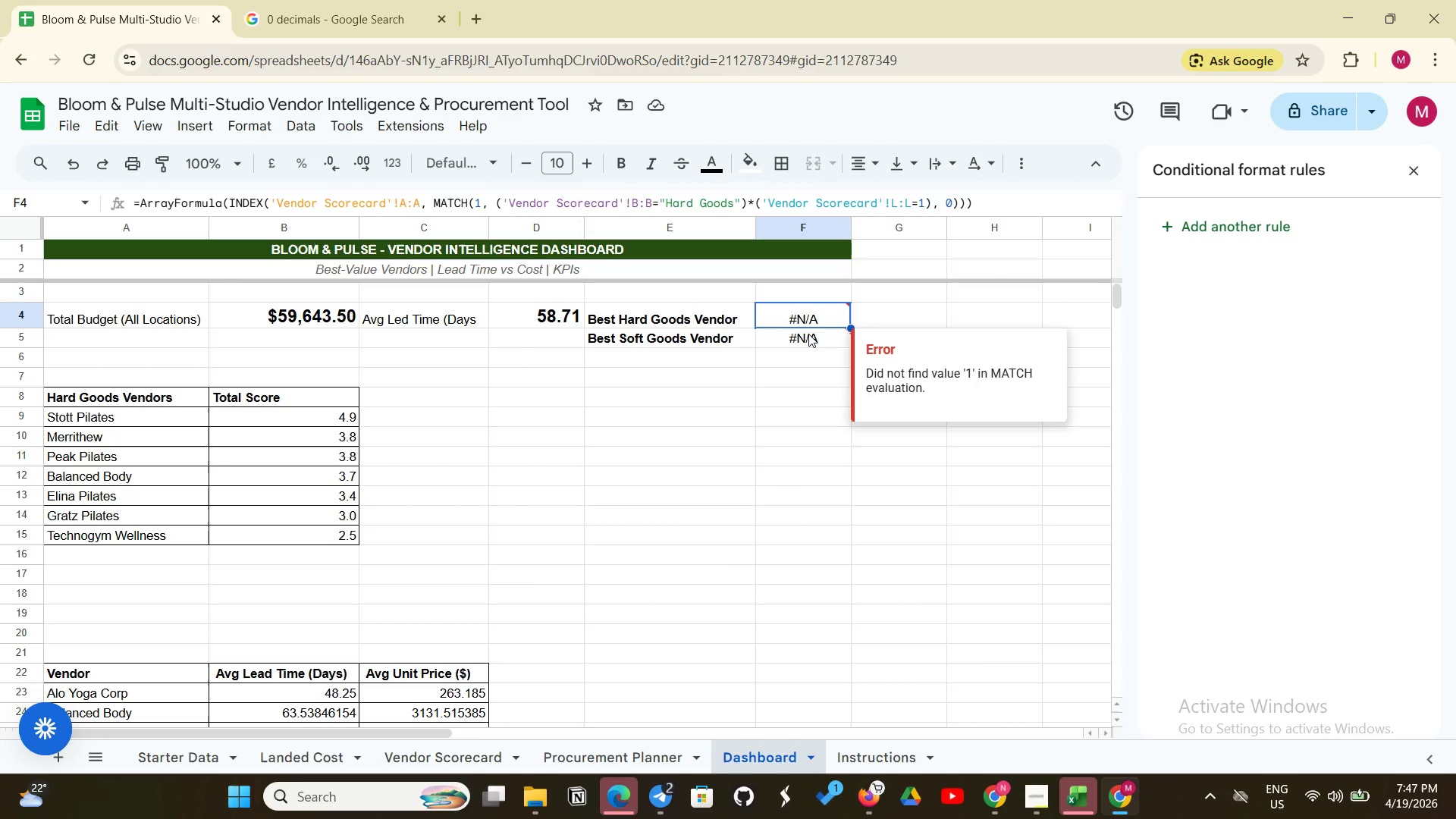 
wait(15.3)
 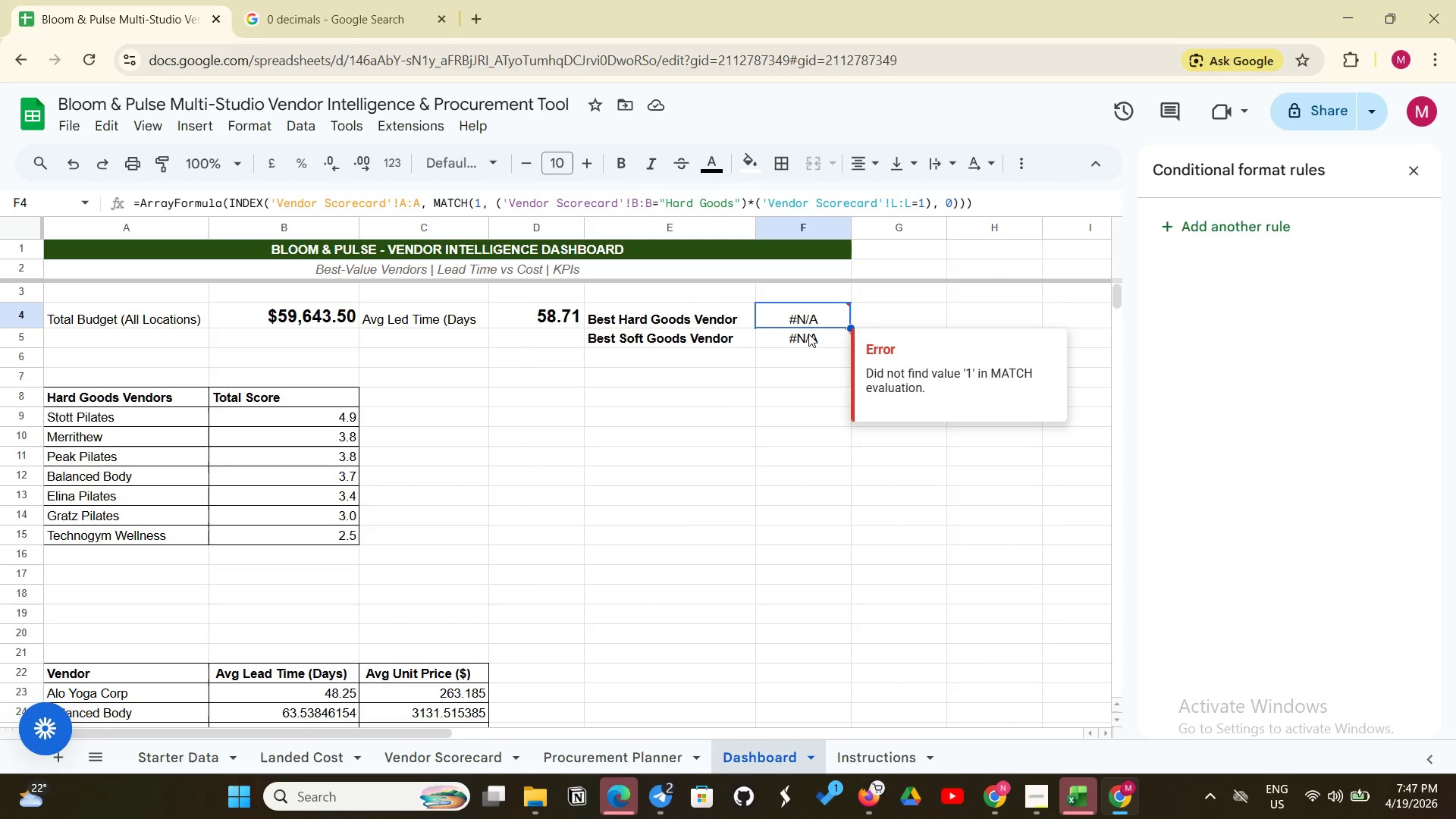 
left_click([1035, 786])